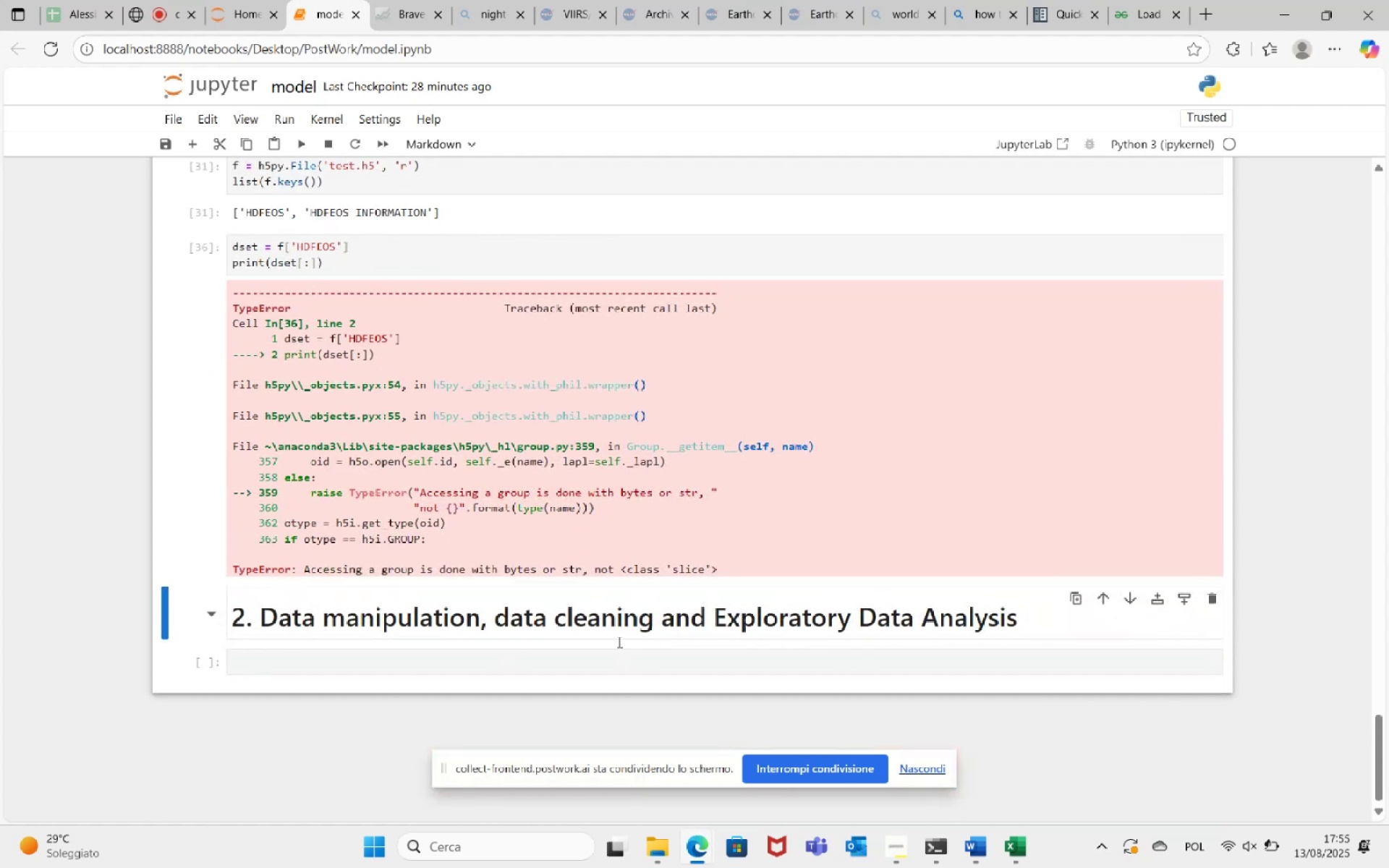 
left_click_drag(start_coordinate=[234, 567], to_coordinate=[752, 571])
 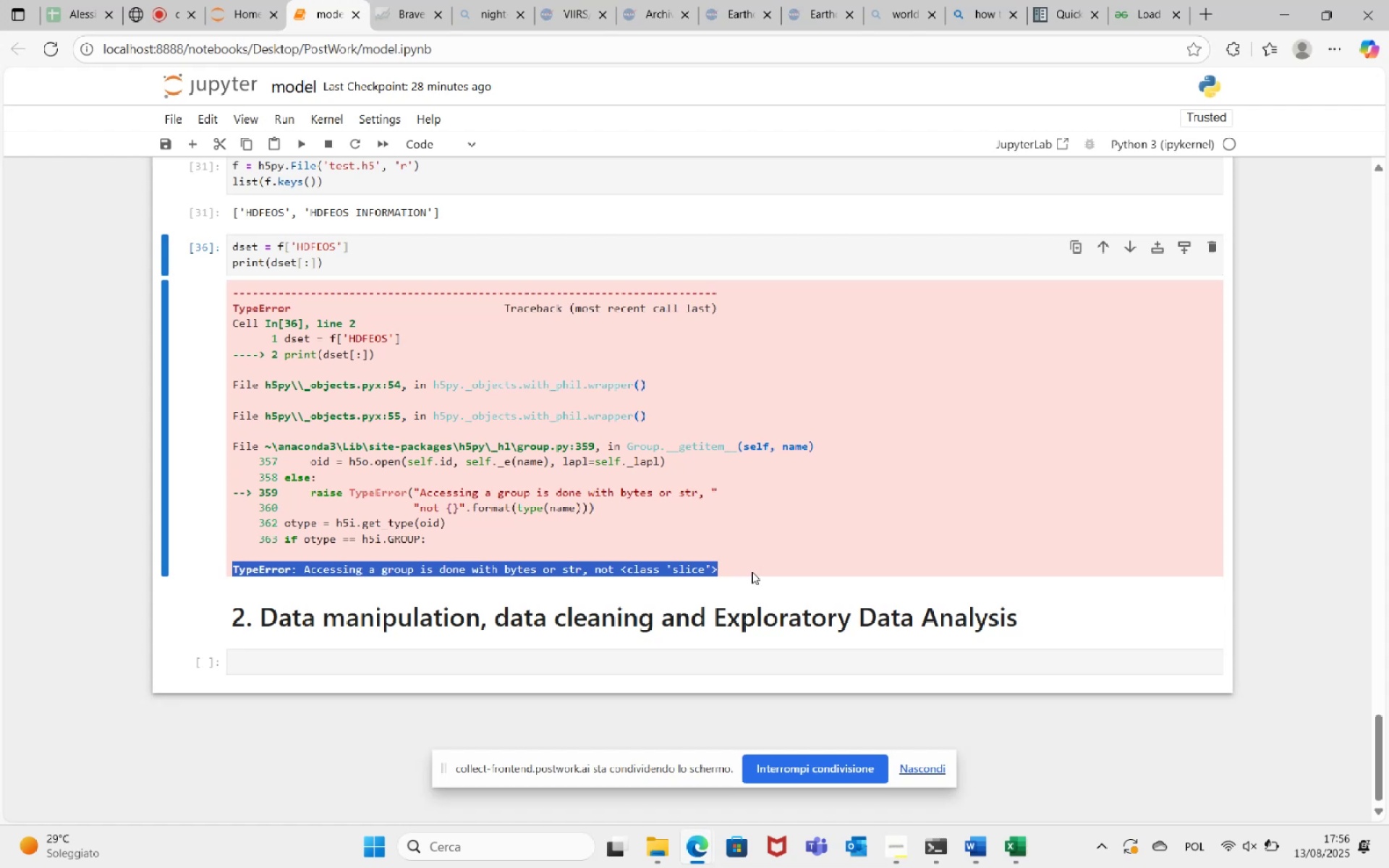 
key(Control+C)
 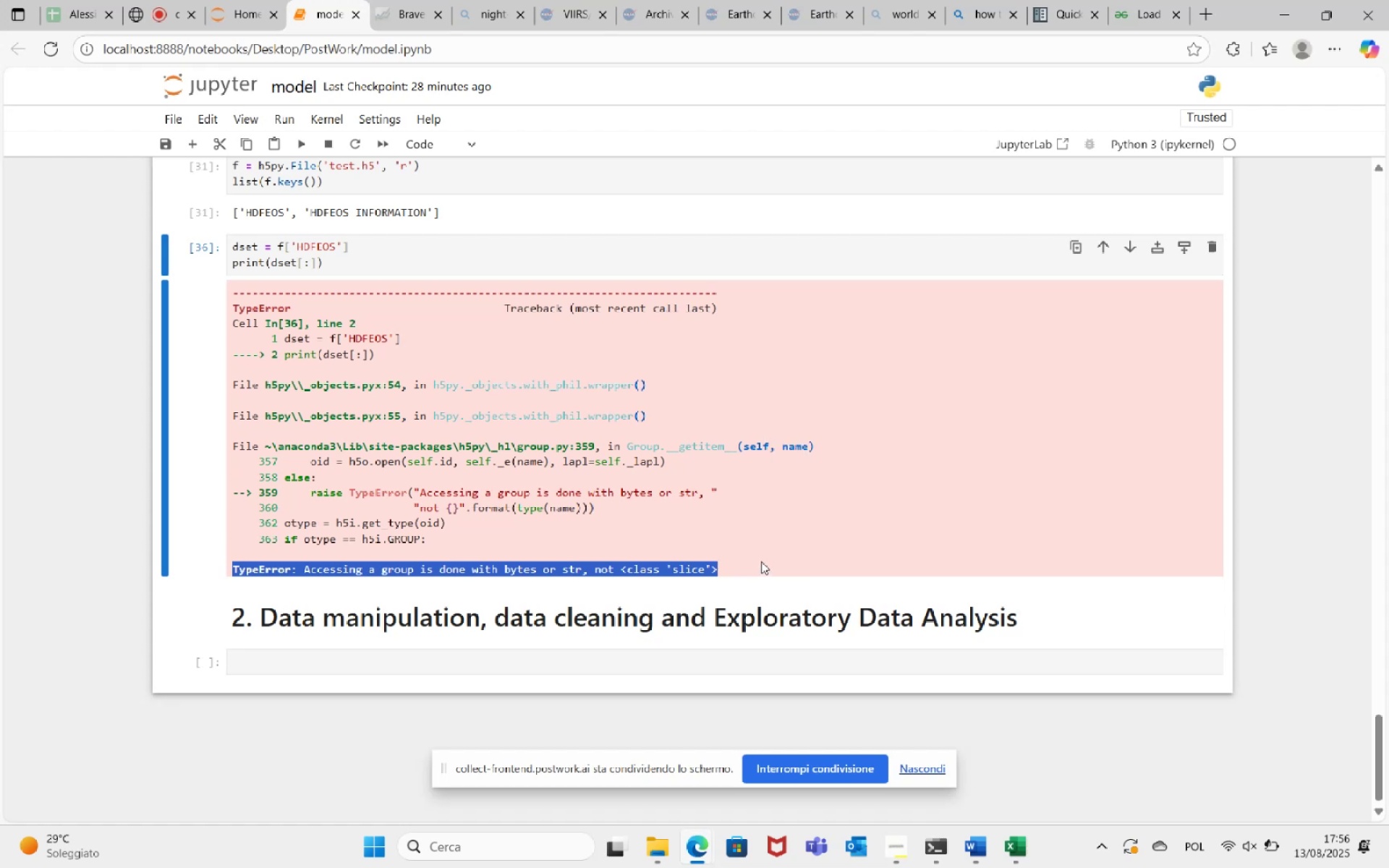 
left_click([761, 561])
 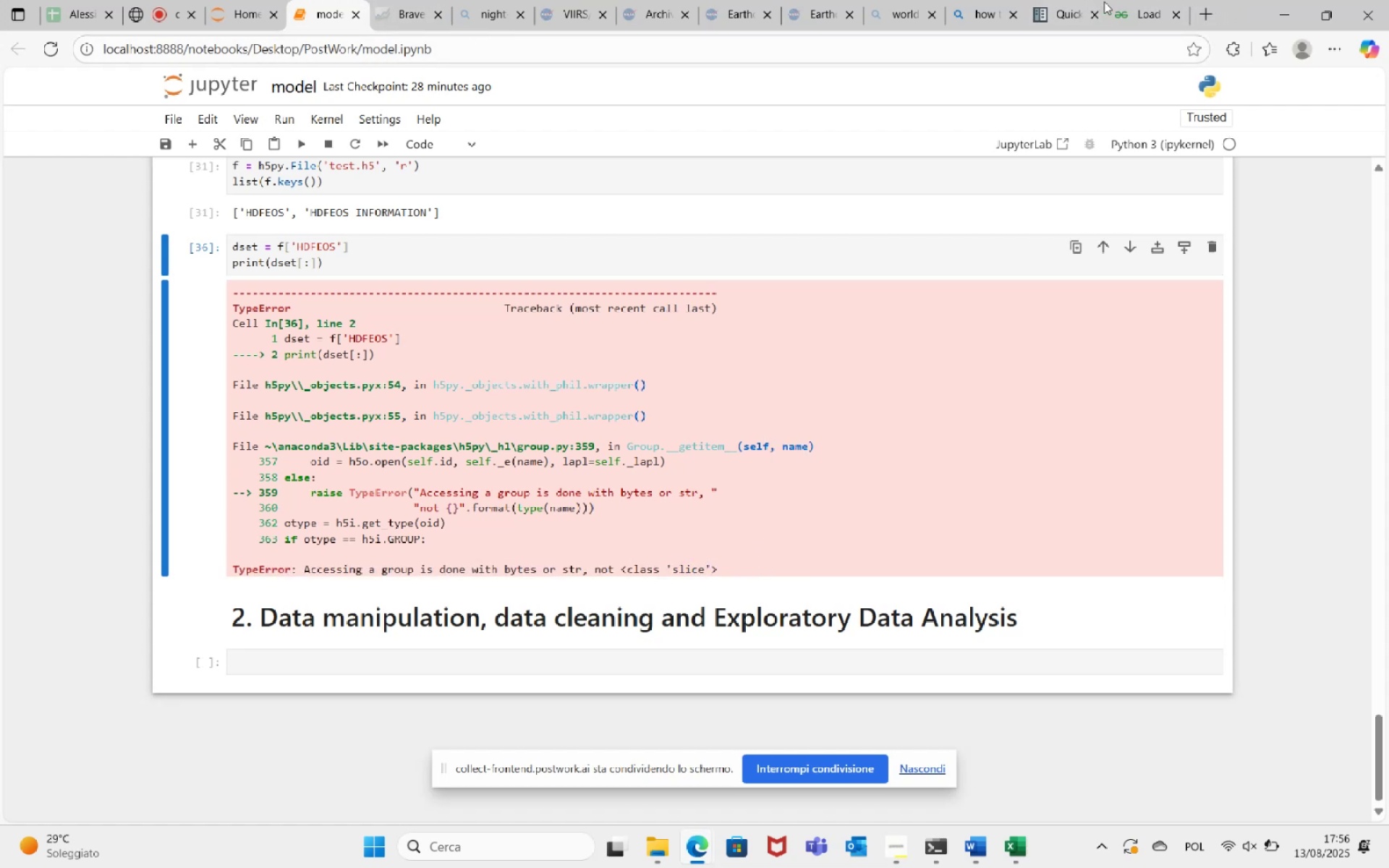 
left_click([1209, 14])
 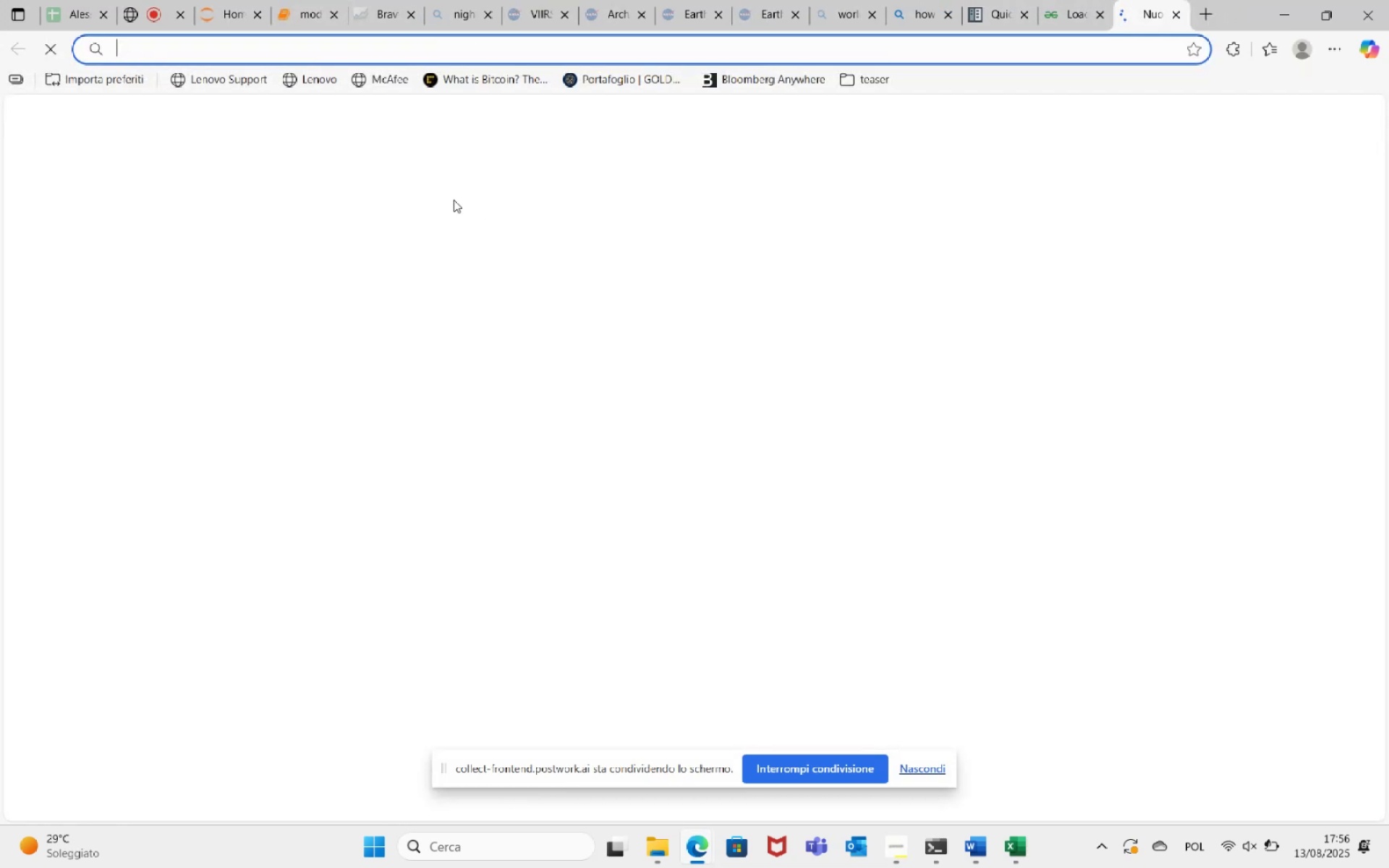 
key(Control+V)
 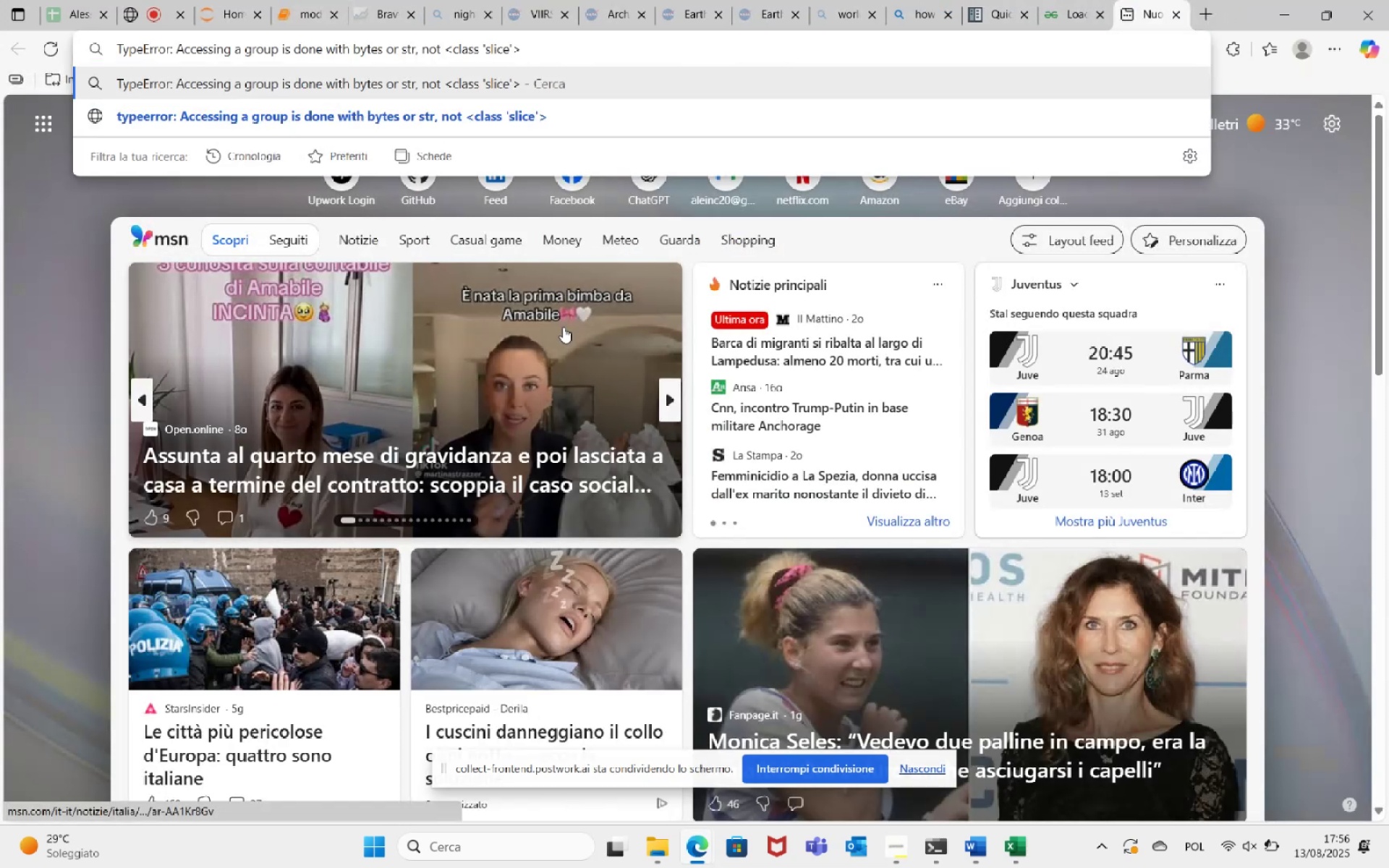 
key(Enter)
 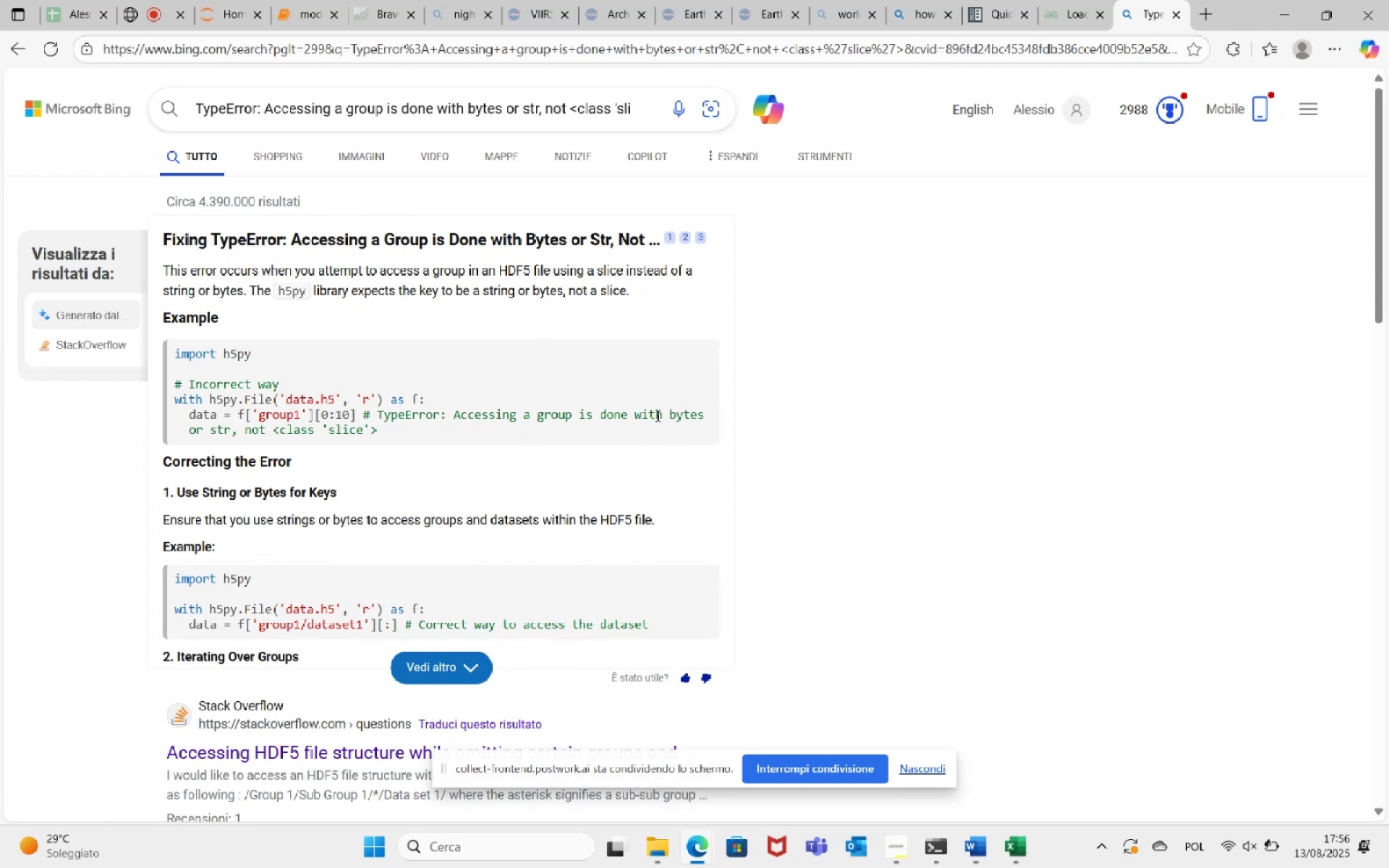 
wait(28.46)
 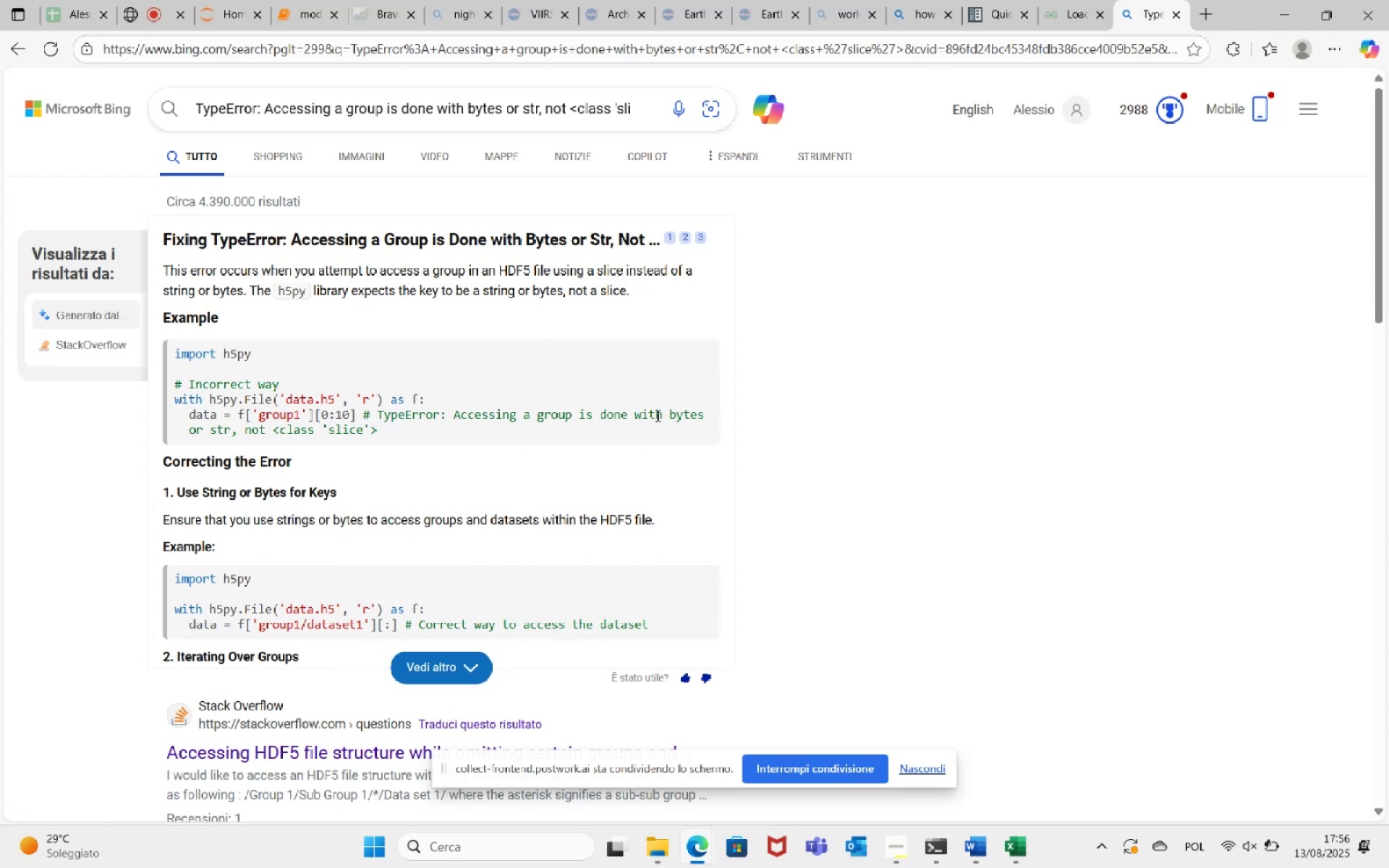 
left_click([310, 0])
 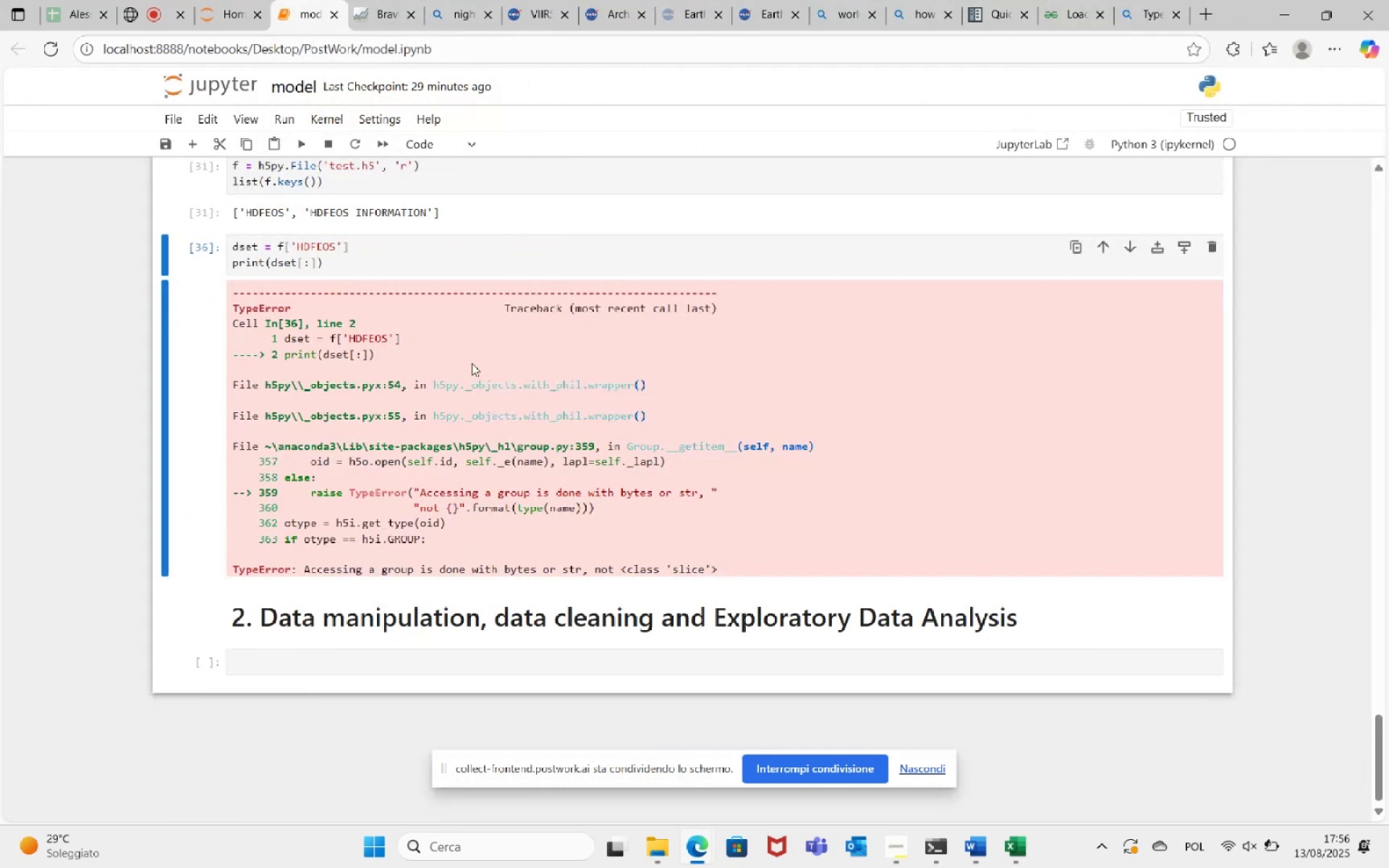 
scroll: coordinate [472, 363], scroll_direction: up, amount: 1.0
 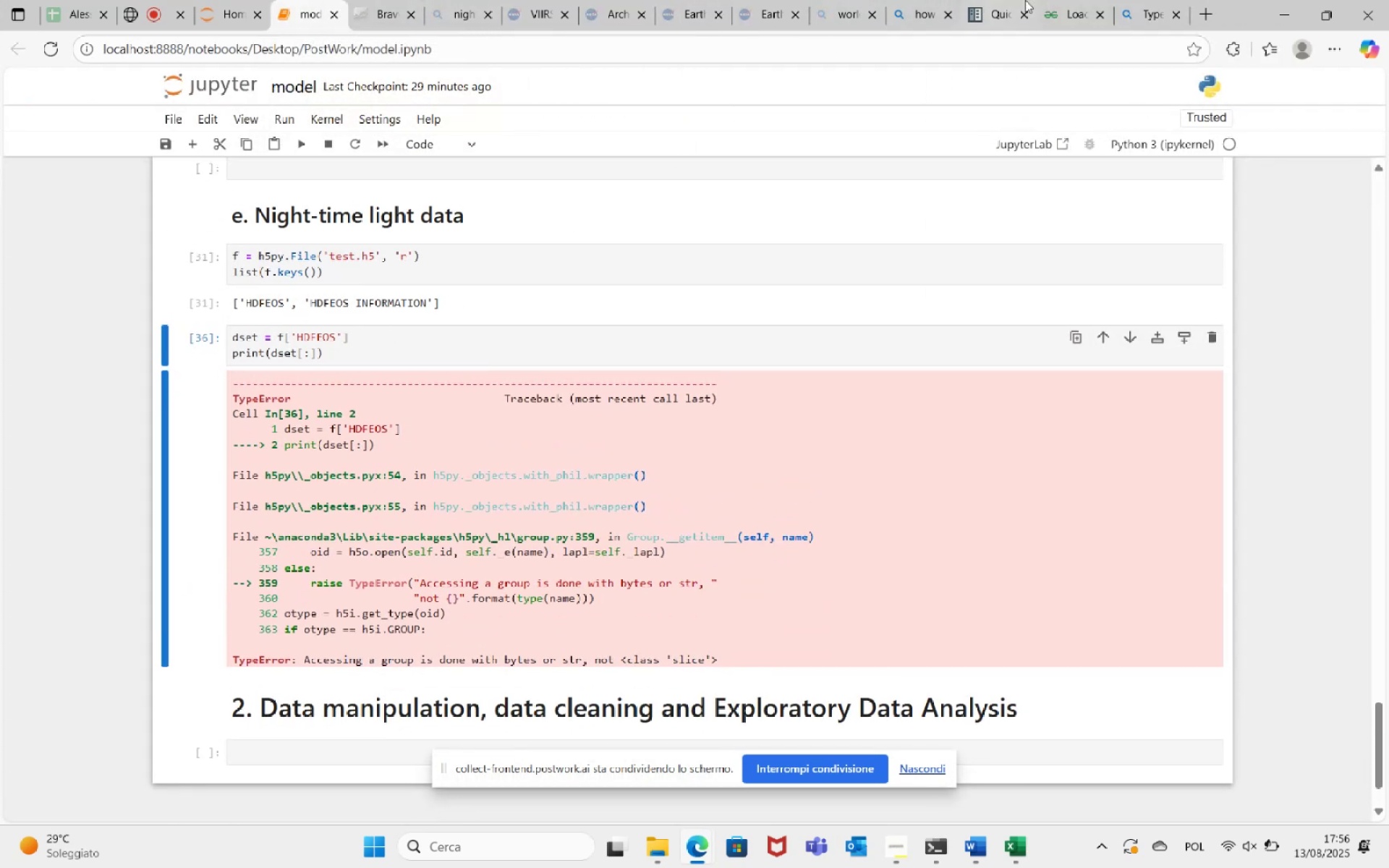 
mouse_move([1108, 25])
 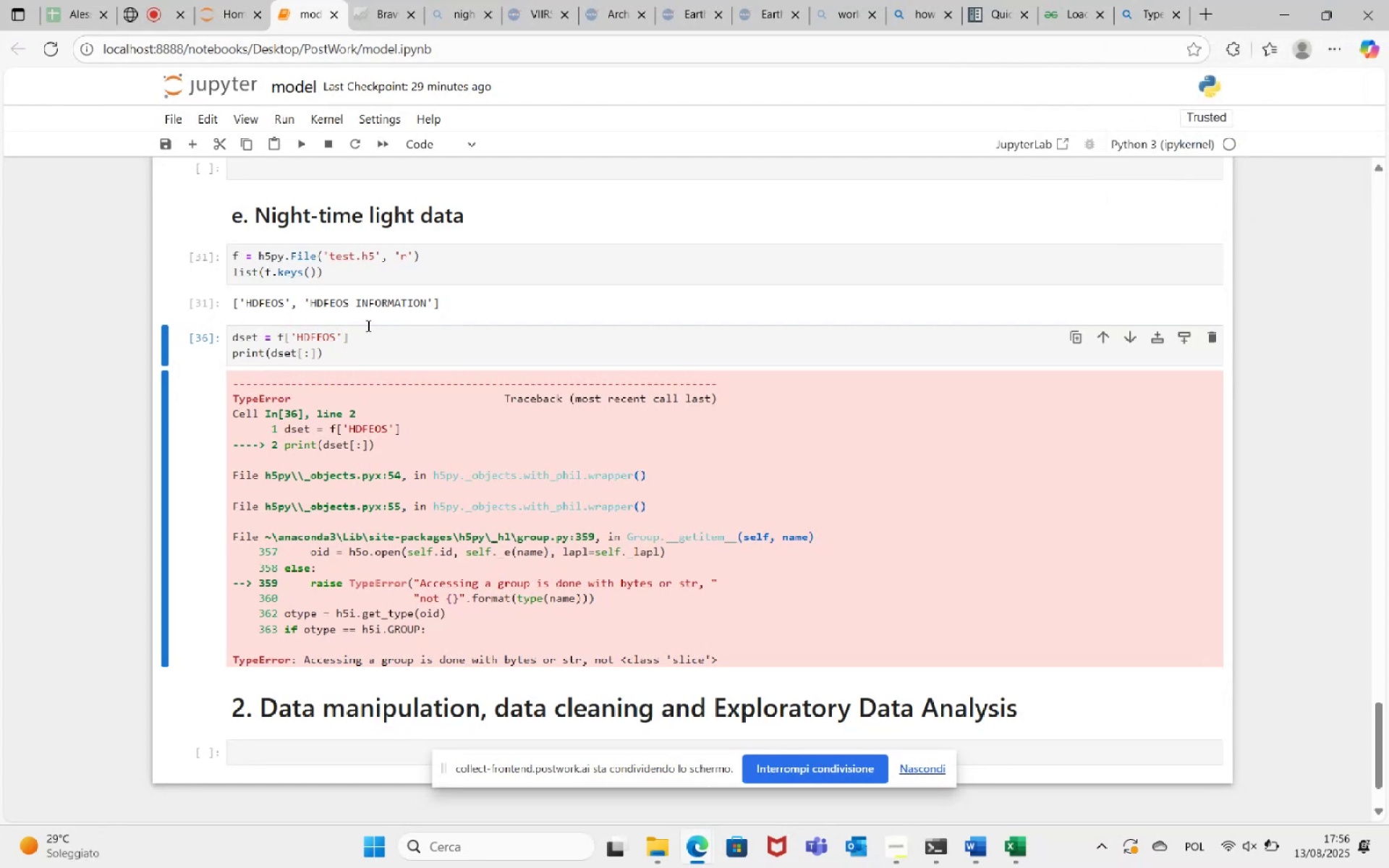 
left_click([377, 334])
 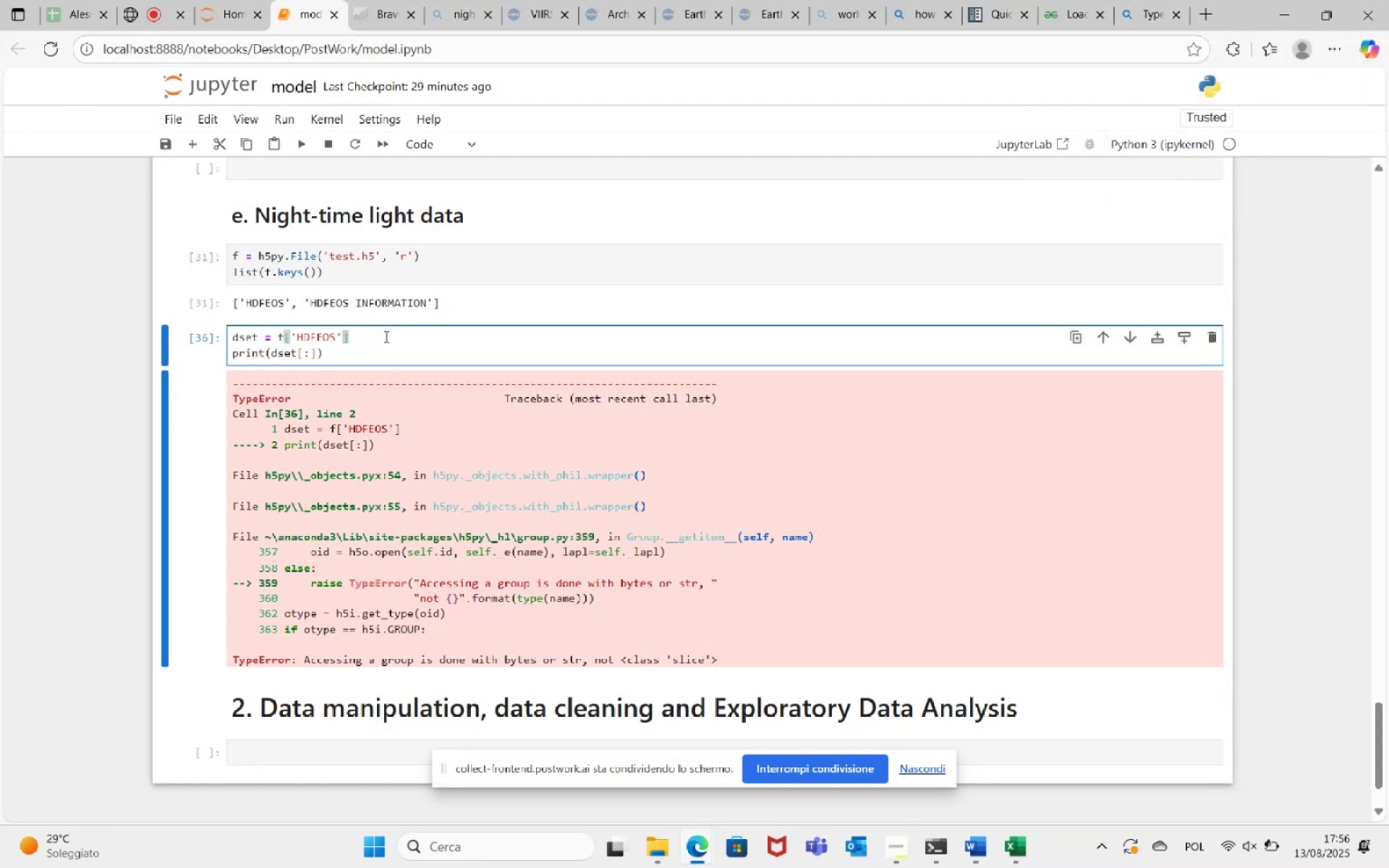 
key(BracketLeft)
 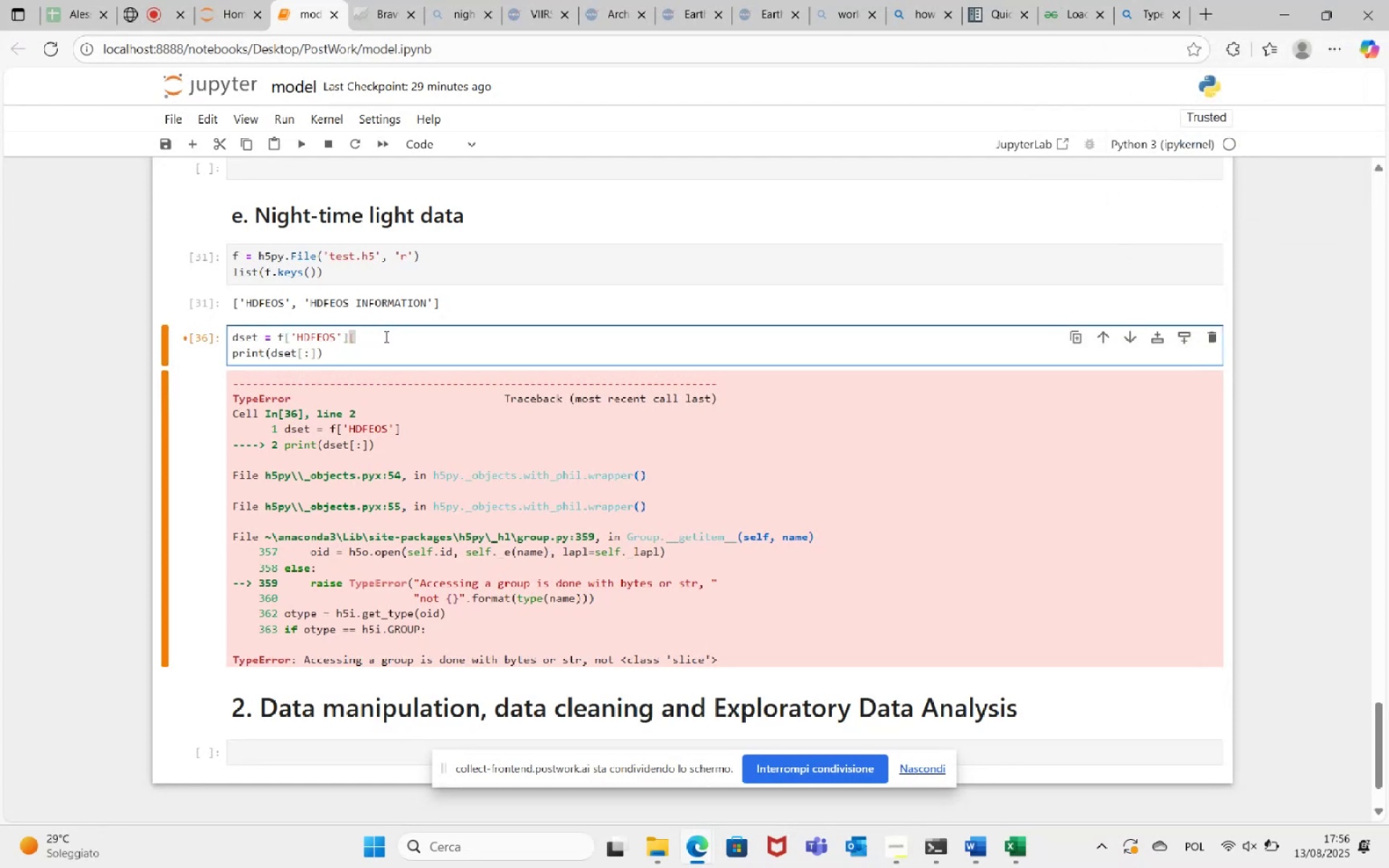 
key(Shift+Semicolon)
 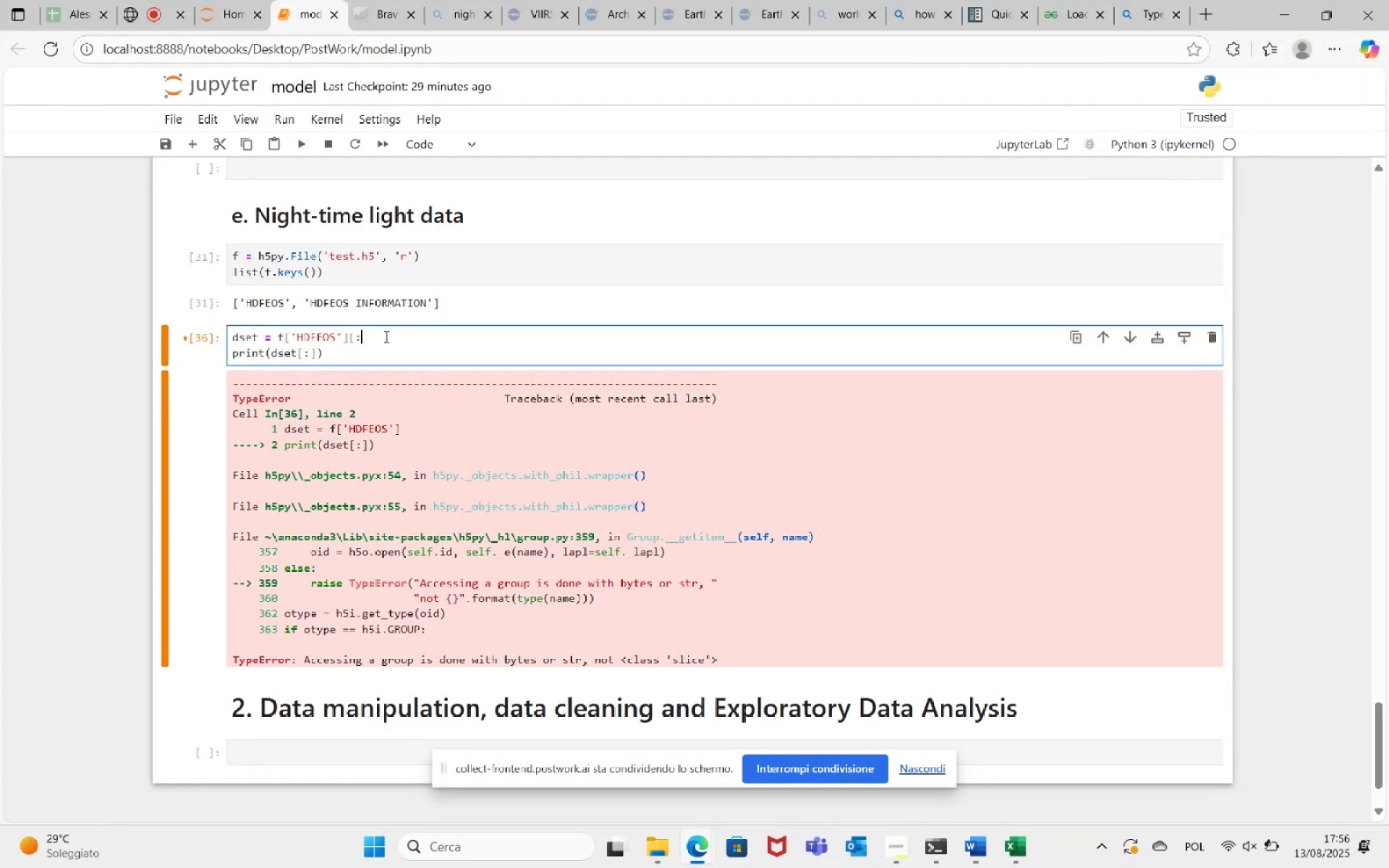 
key(BracketRight)
 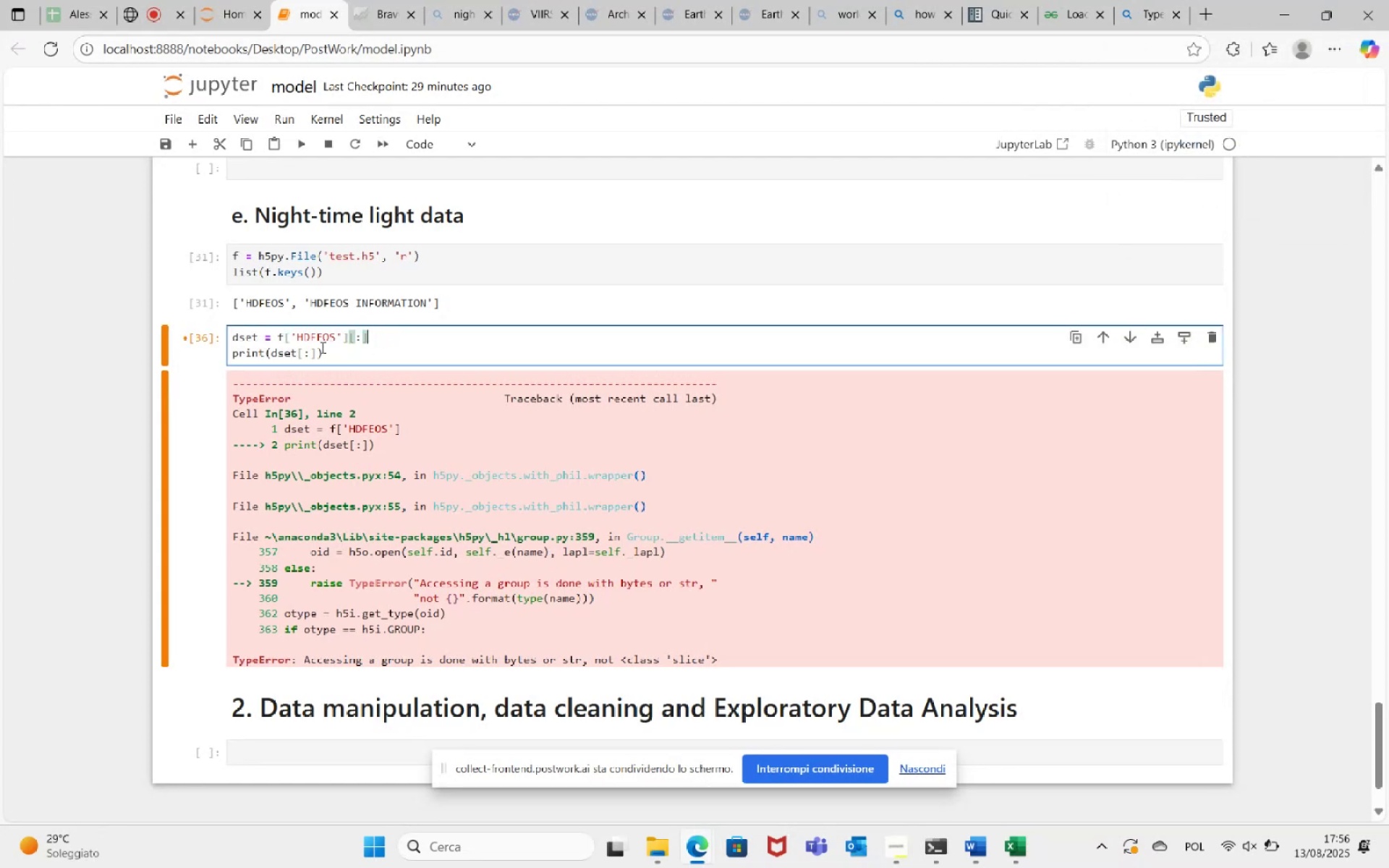 
left_click([318, 347])
 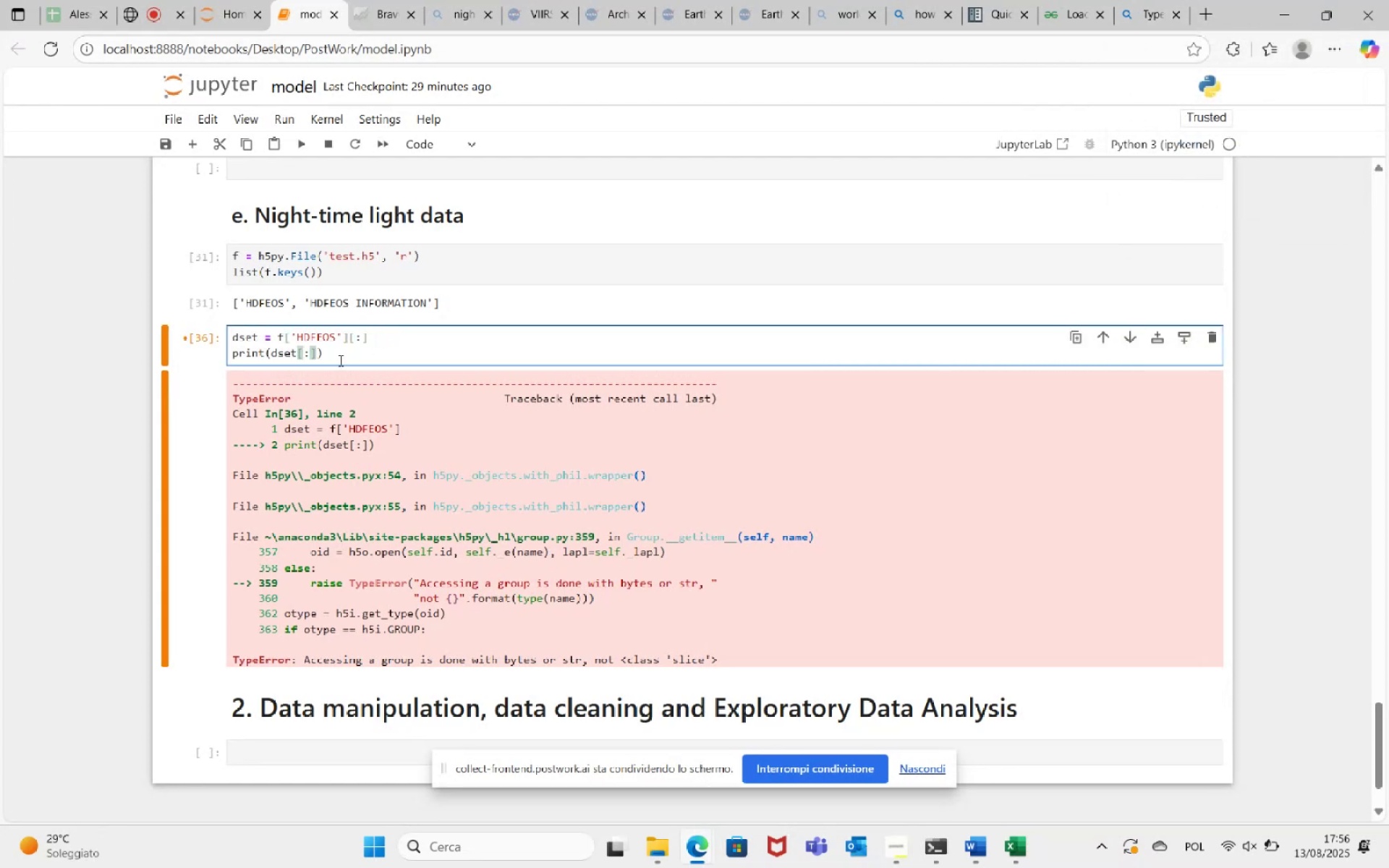 
key(Backspace)
 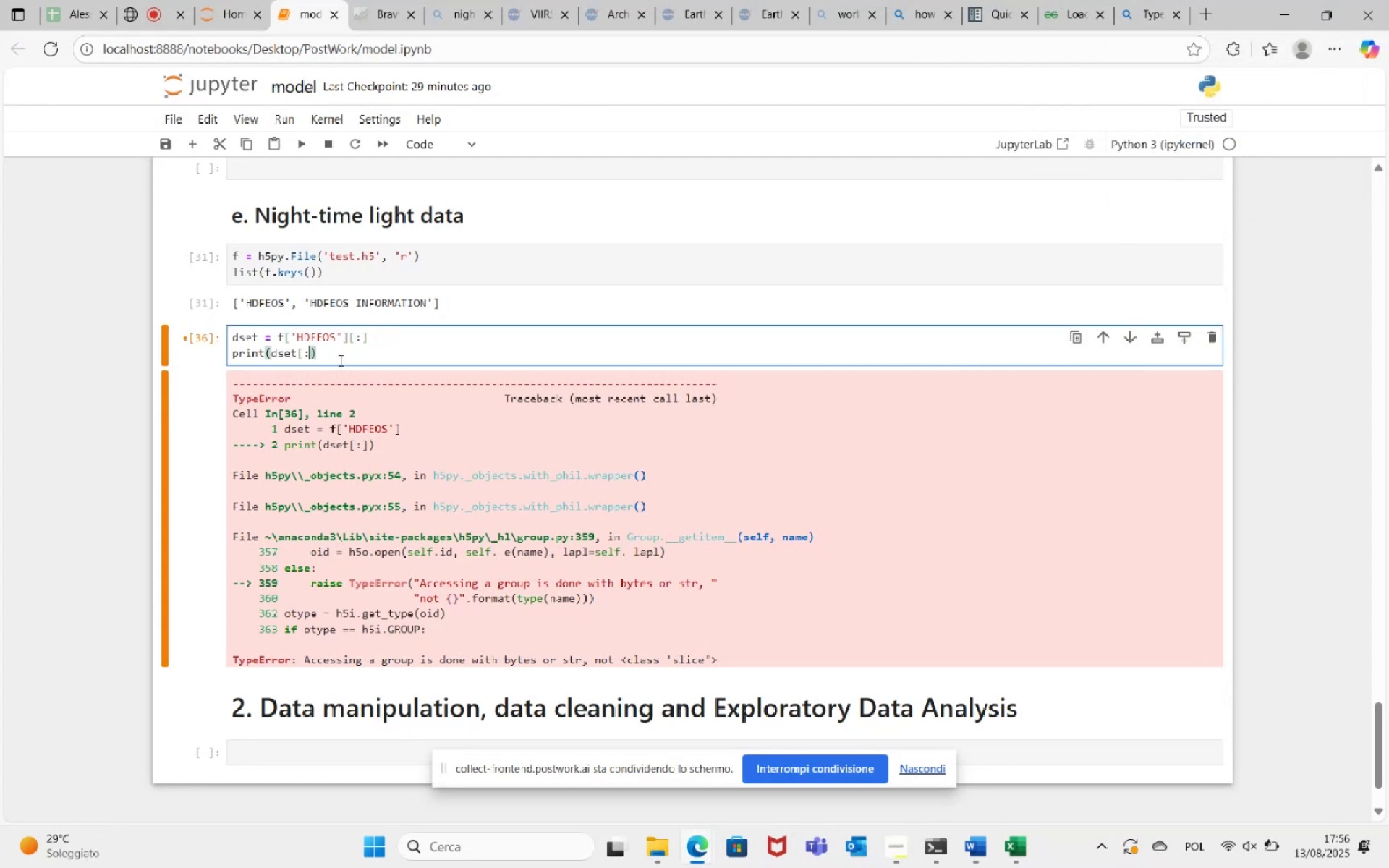 
key(Backspace)
 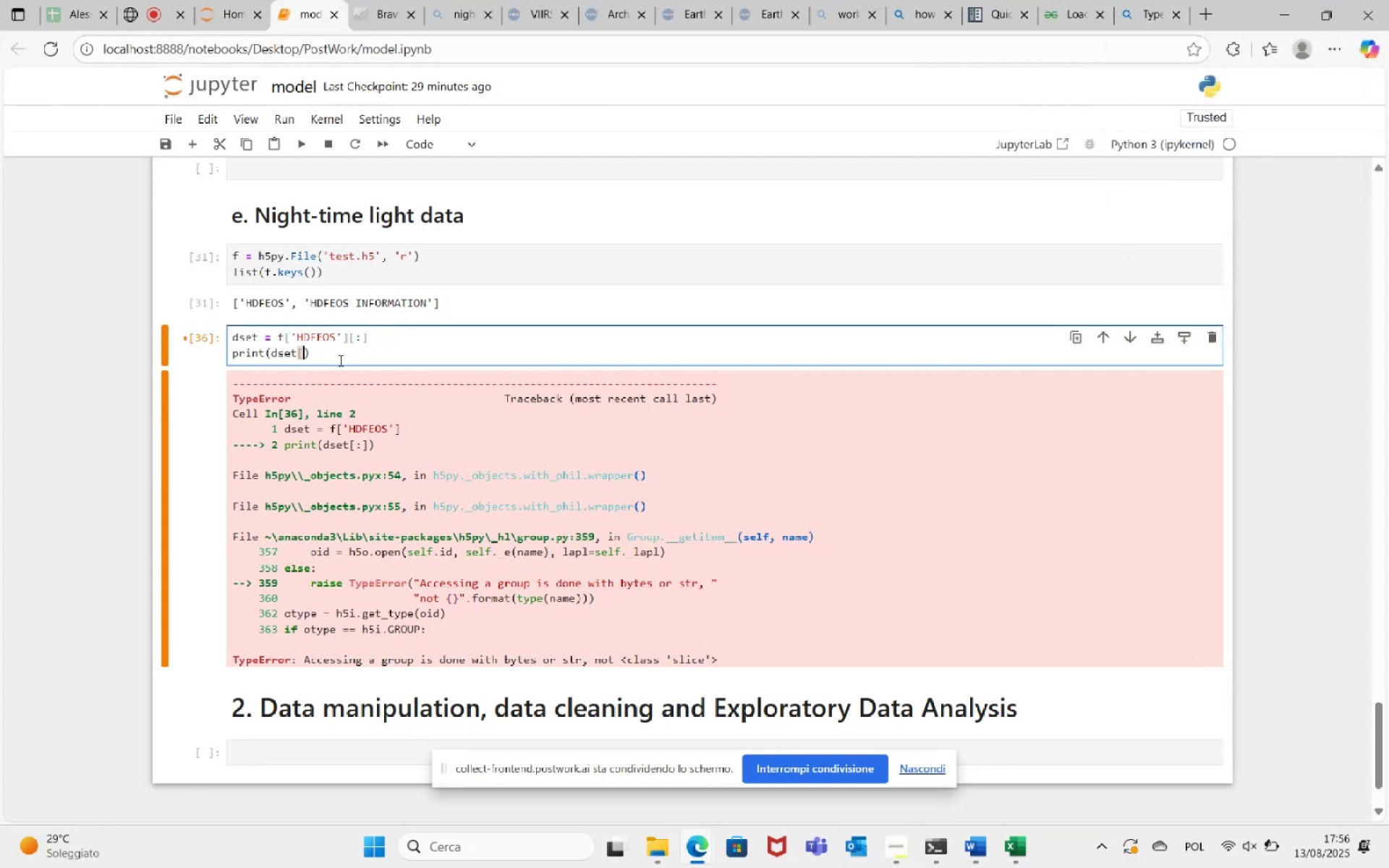 
key(Backspace)
 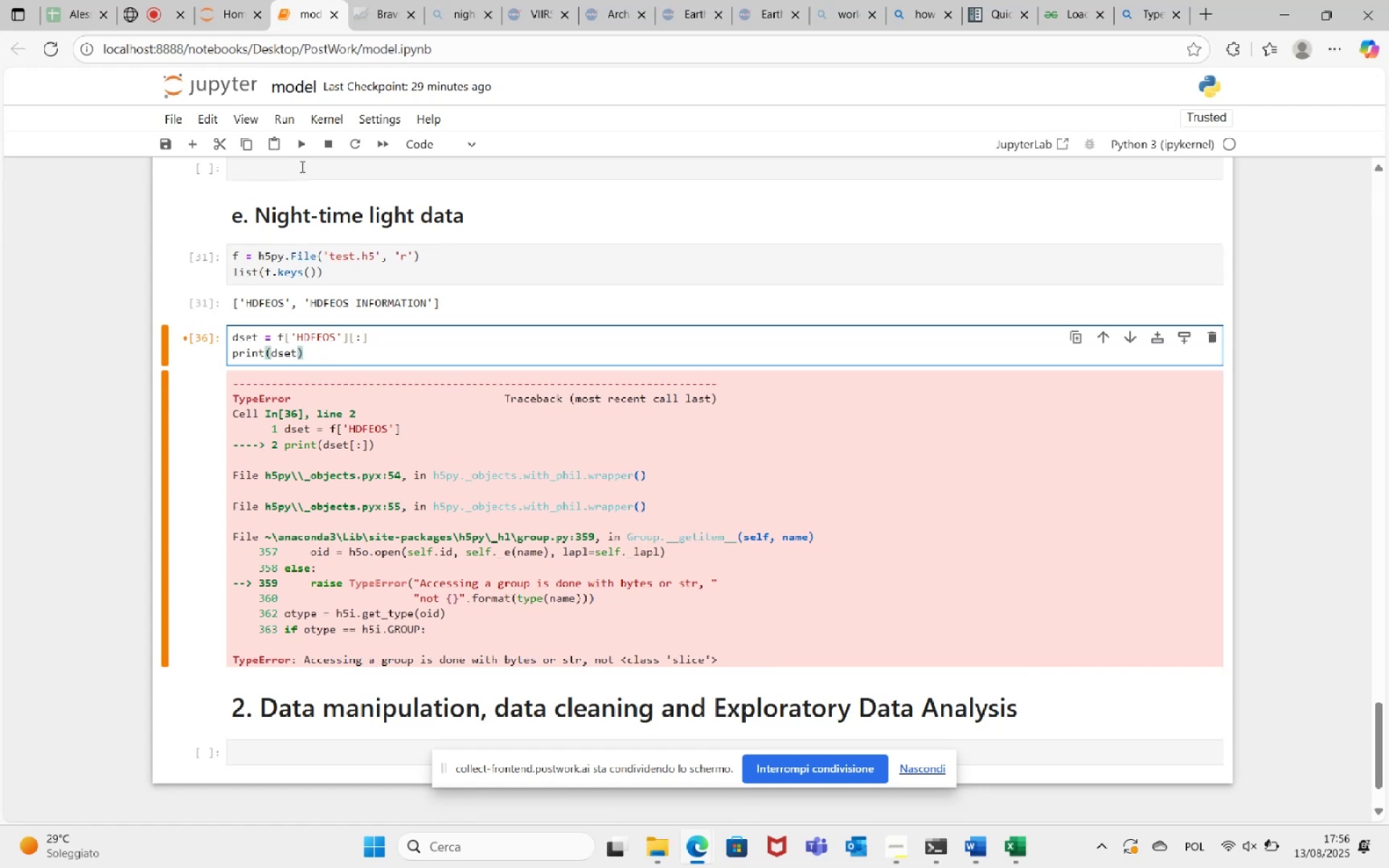 
left_click([301, 148])
 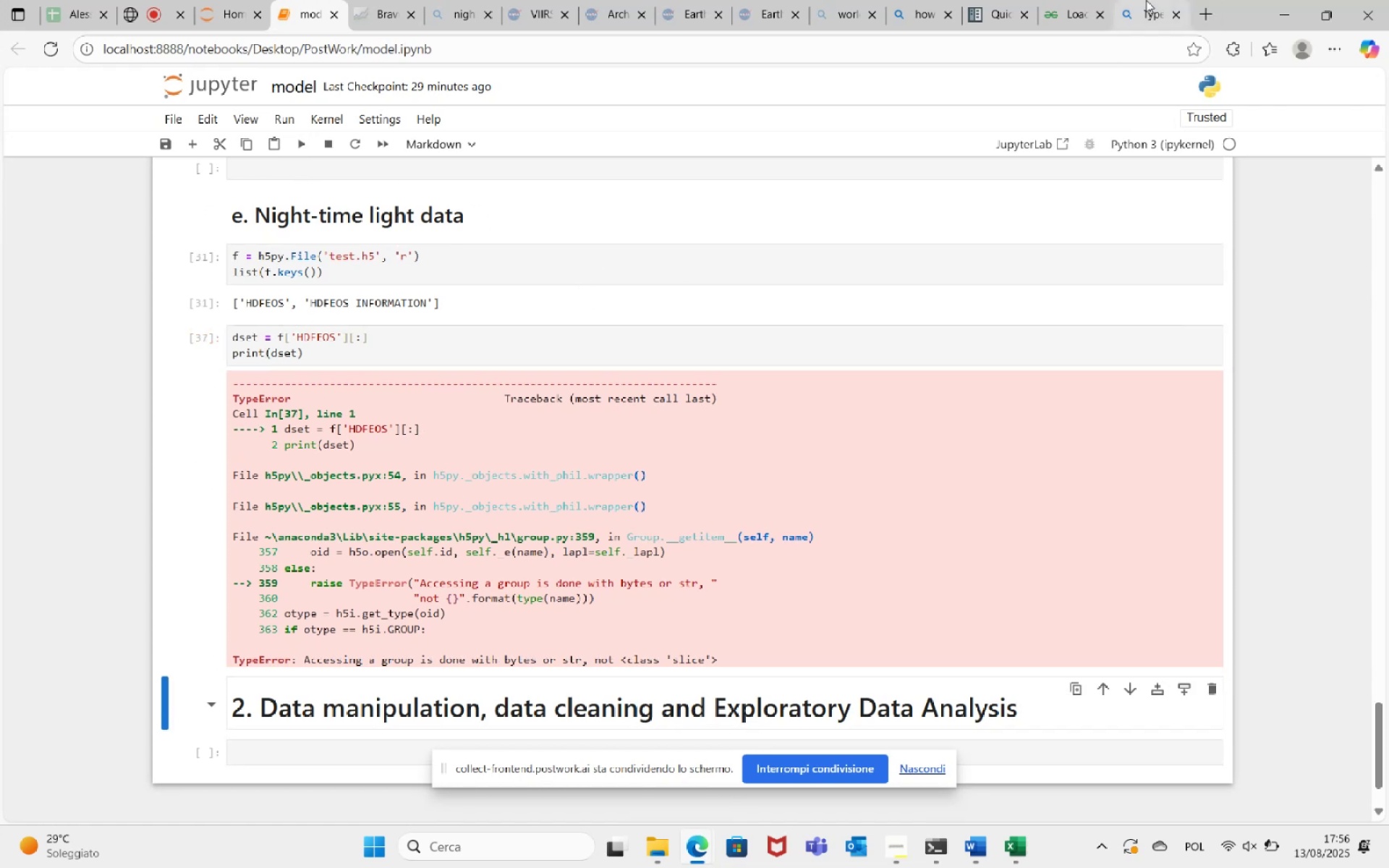 
left_click([1157, 0])
 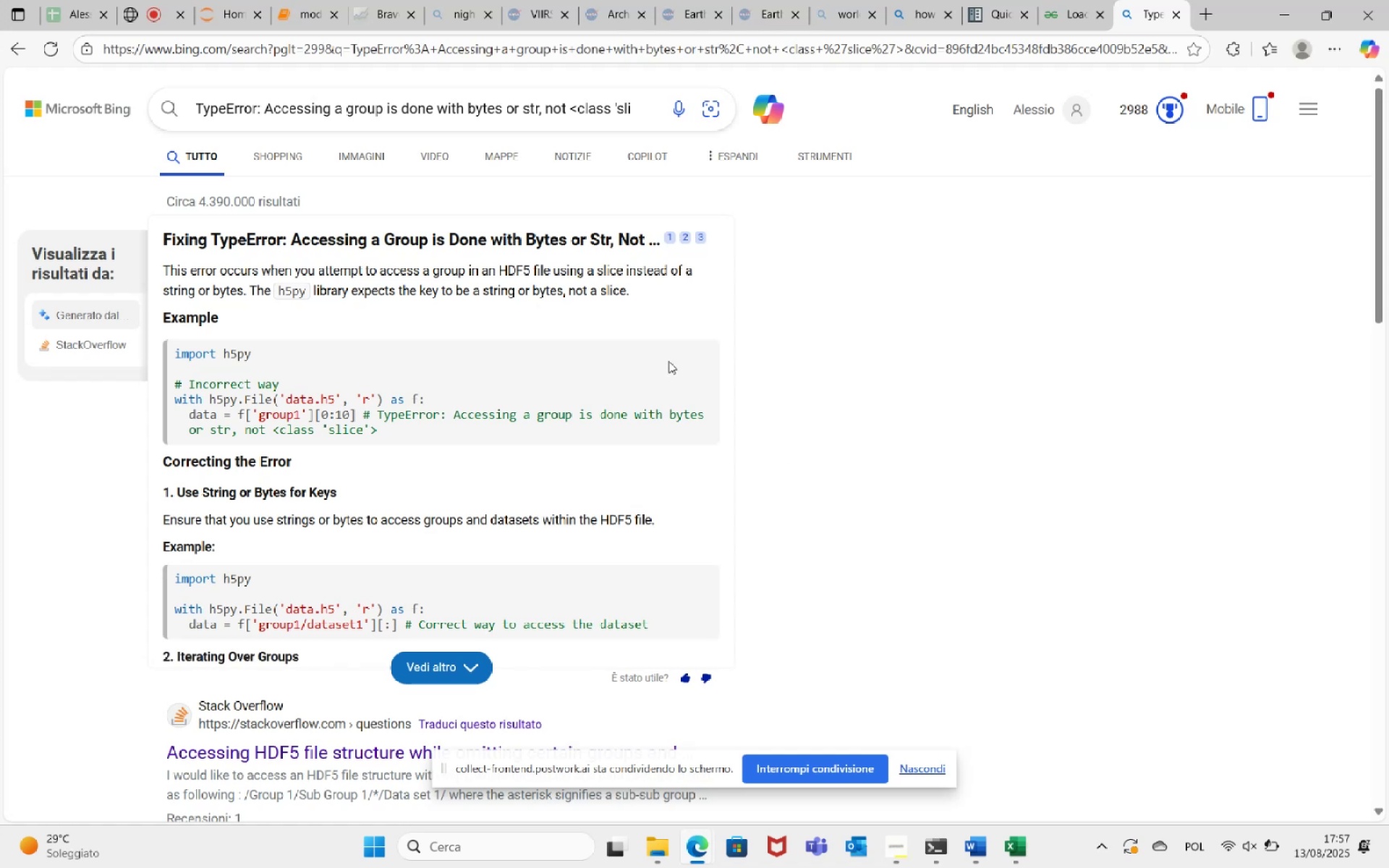 
wait(7.12)
 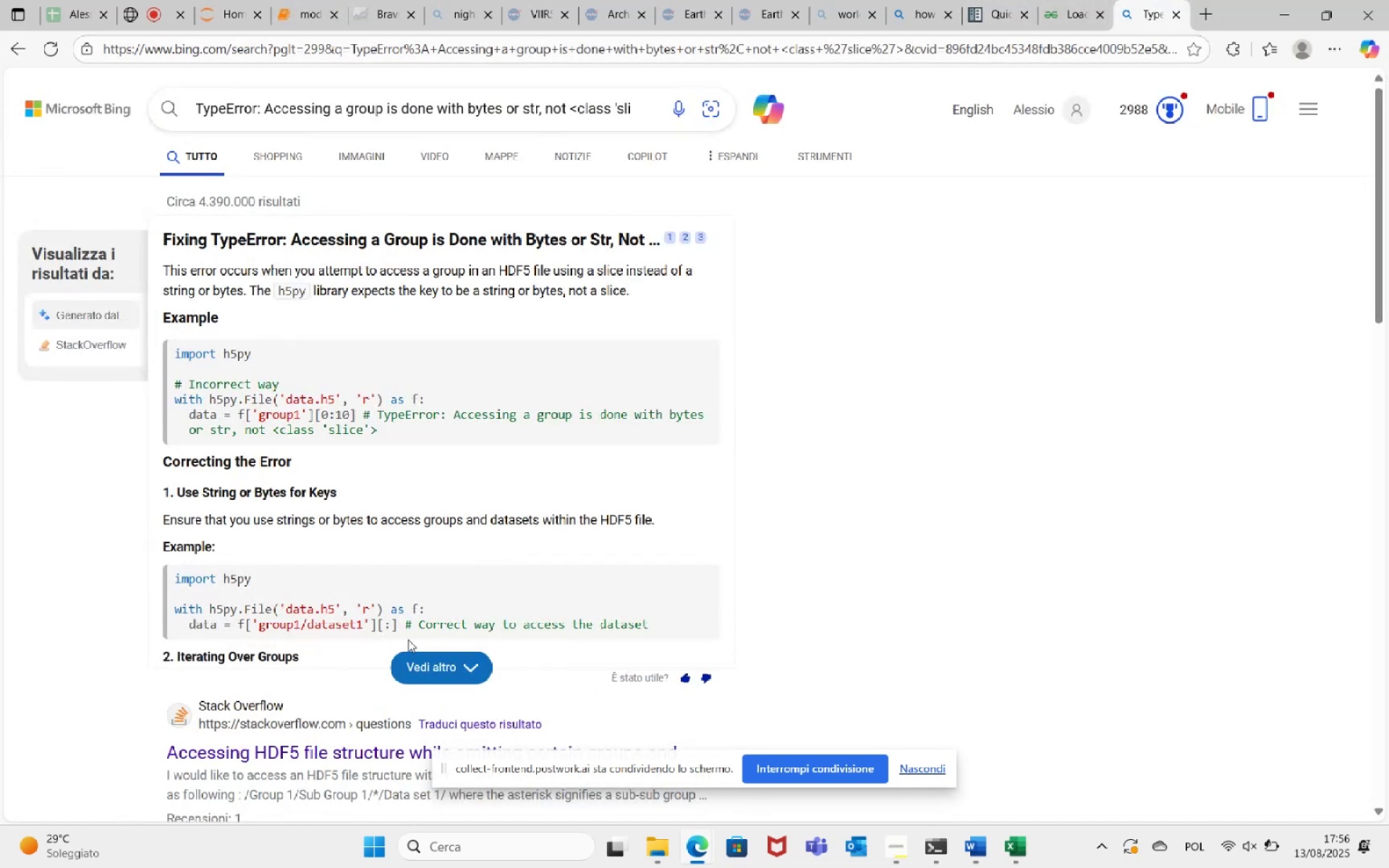 
left_click([142, 0])
 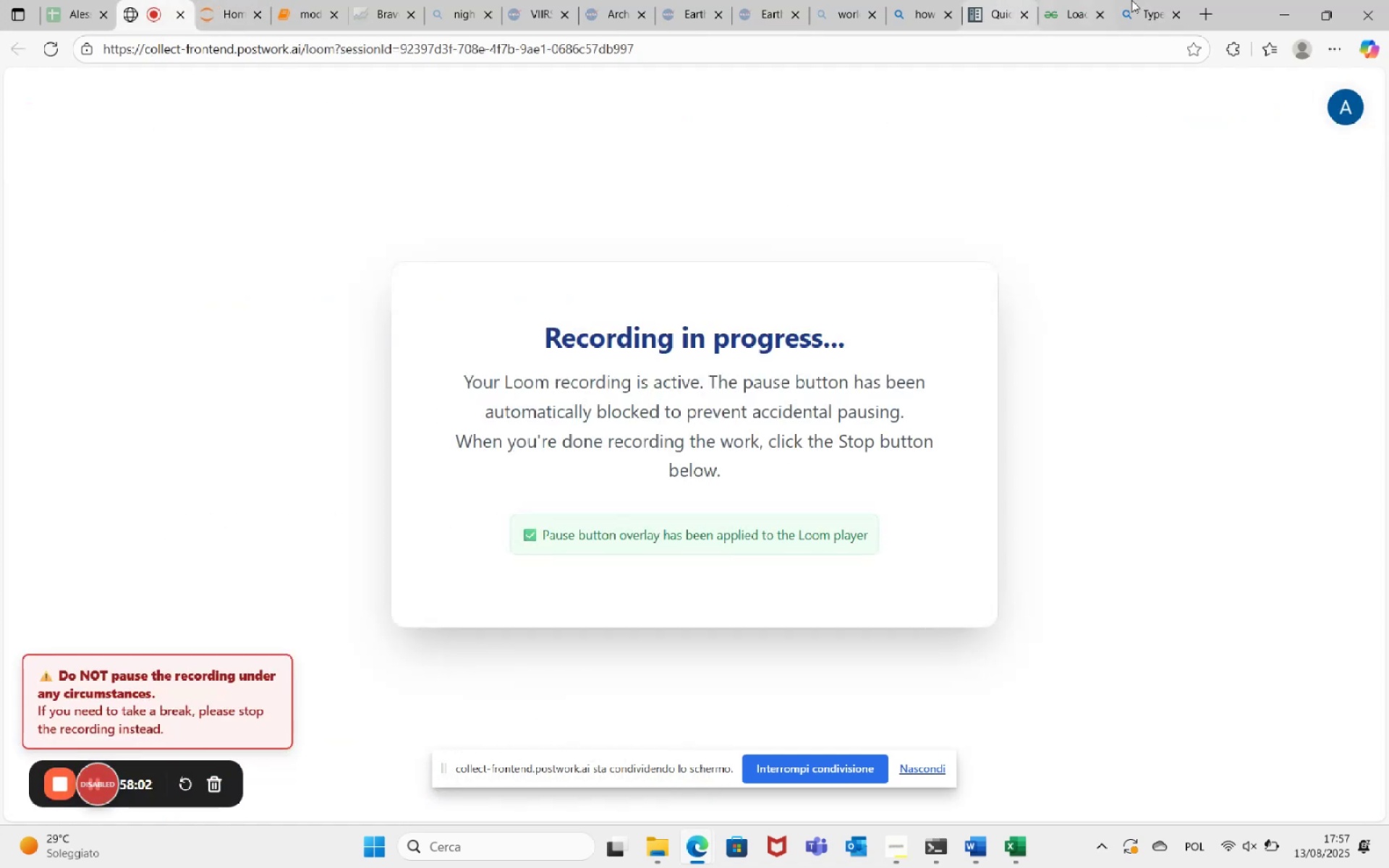 
left_click([1154, 1])
 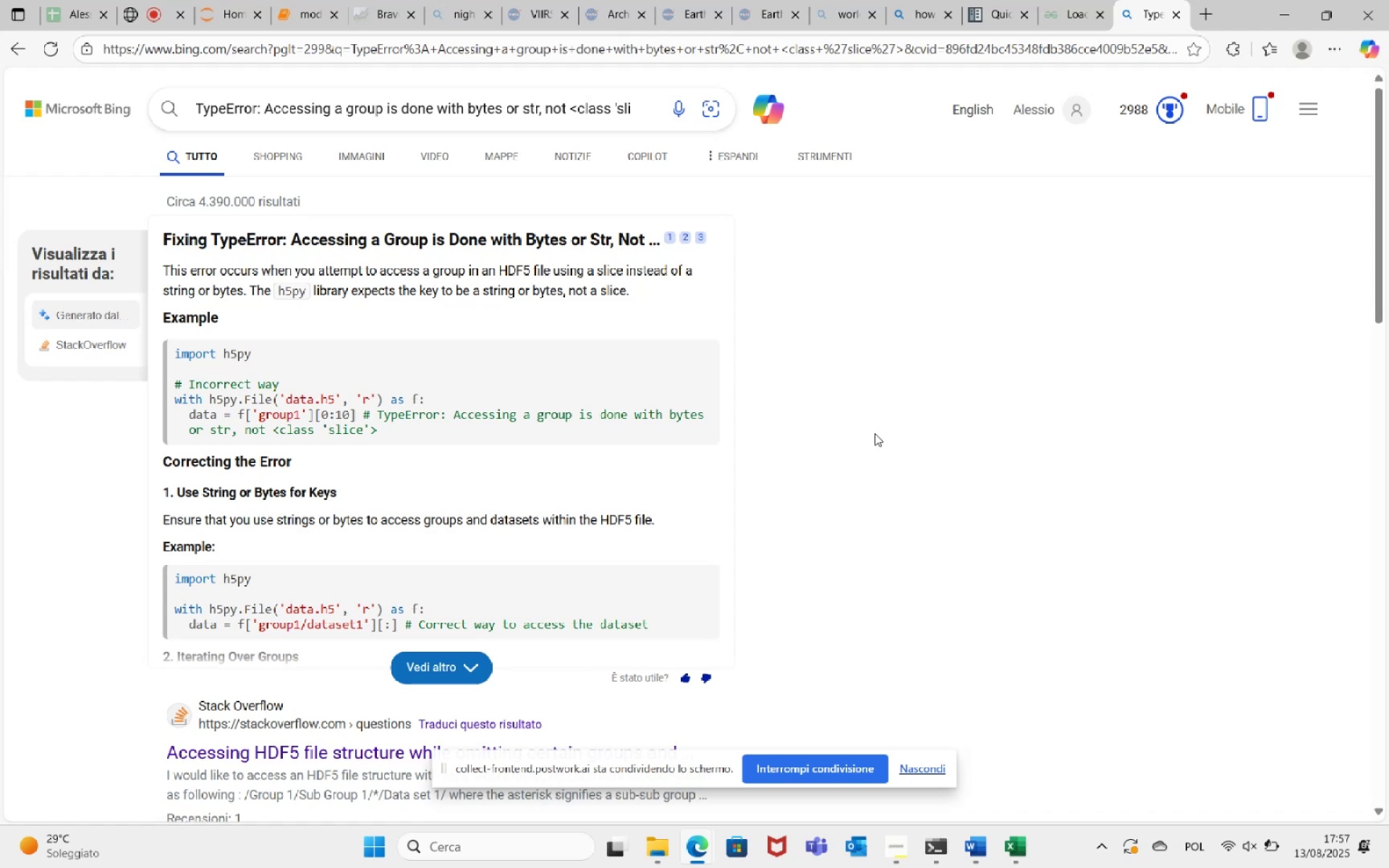 
wait(41.24)
 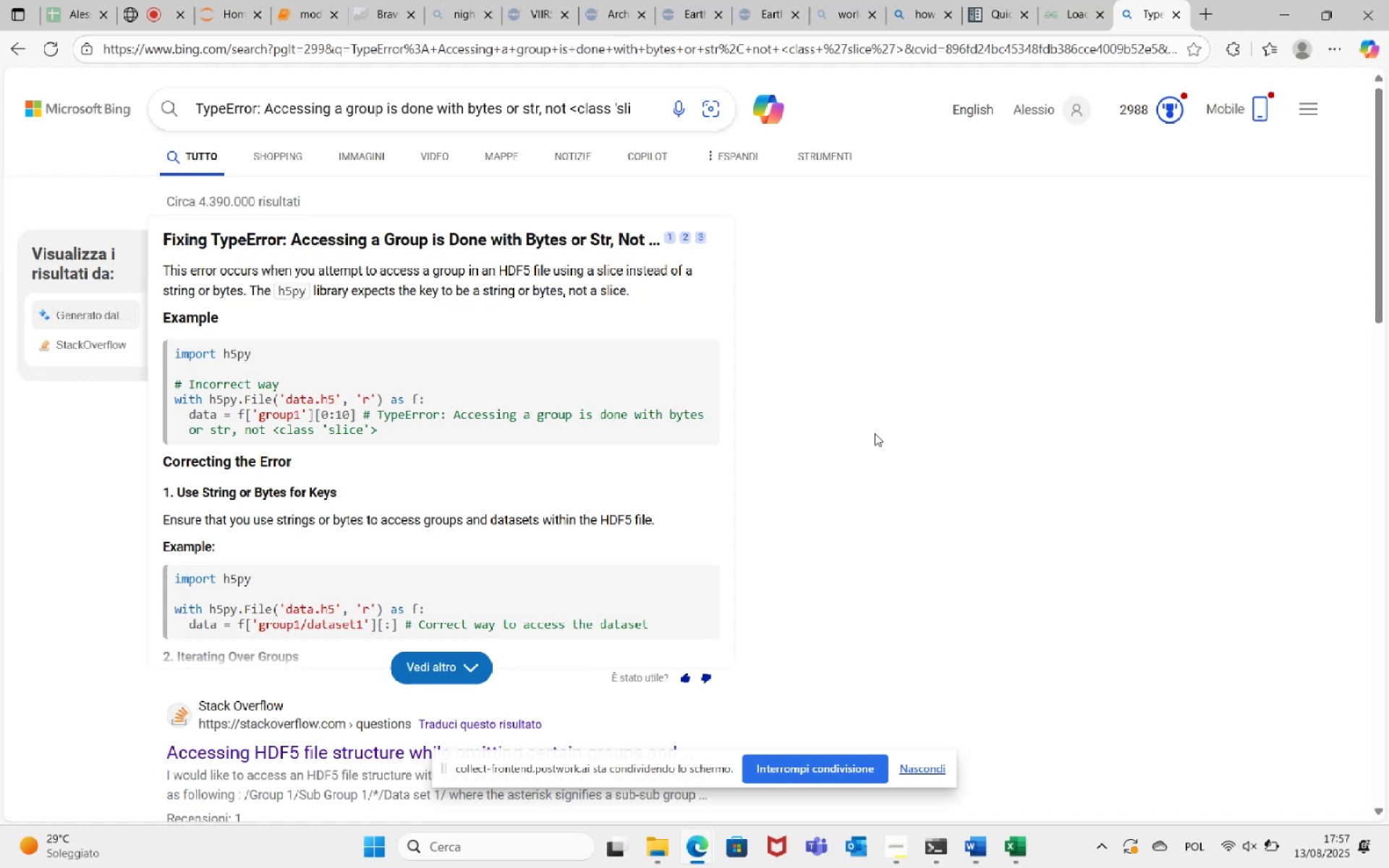 
left_click([139, 0])
 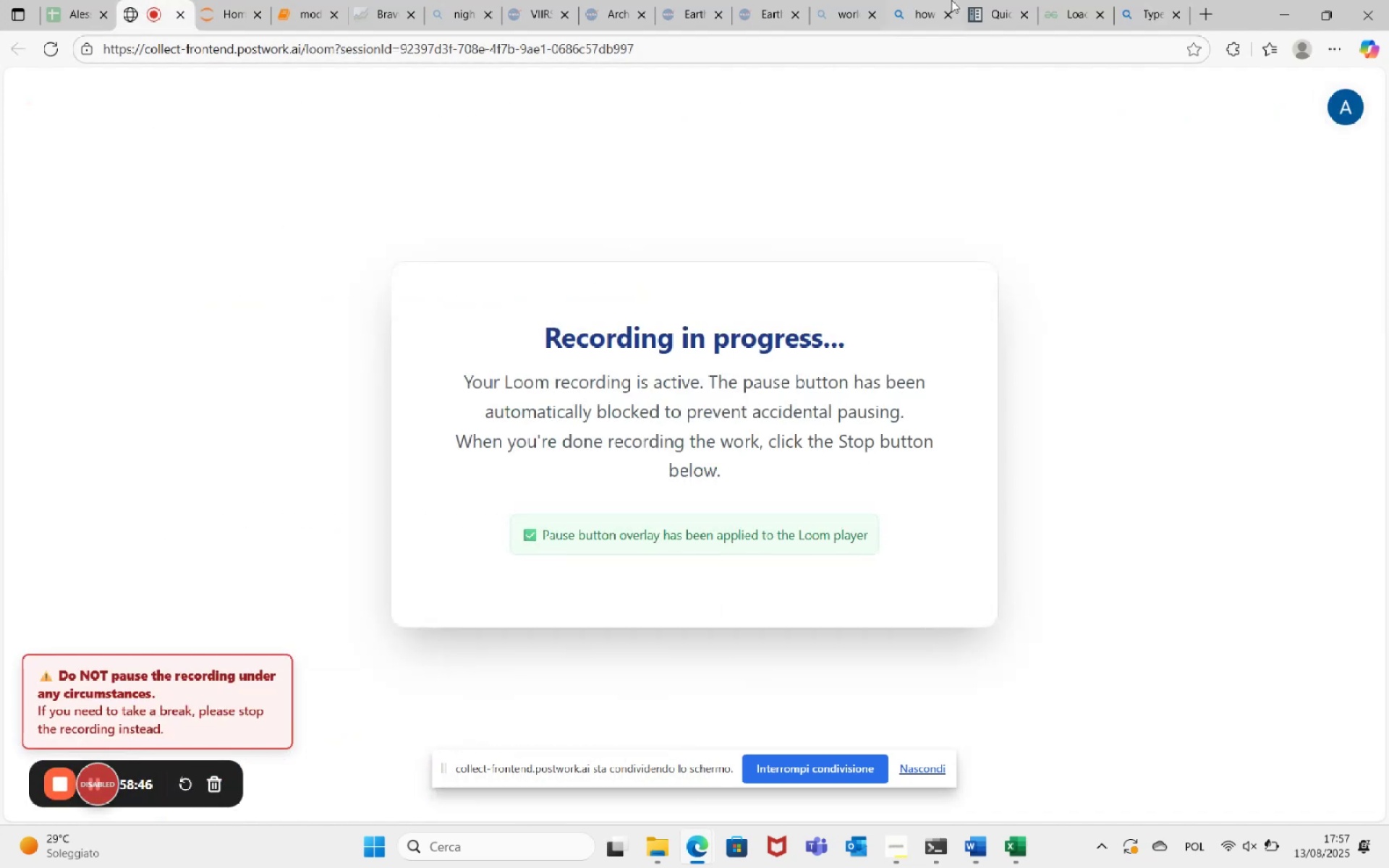 
left_click([1163, 0])
 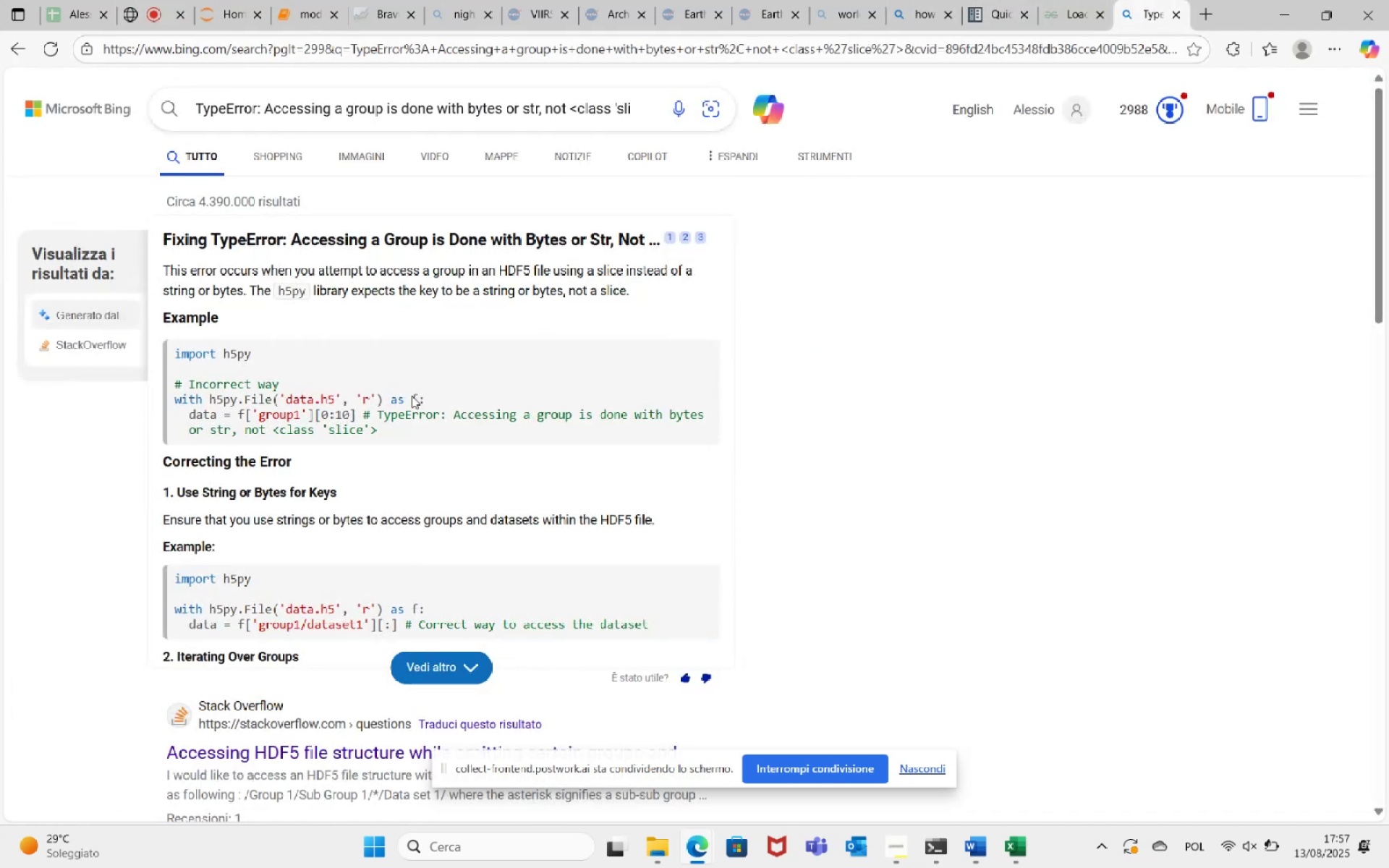 
scroll: coordinate [509, 592], scroll_direction: down, amount: 7.0
 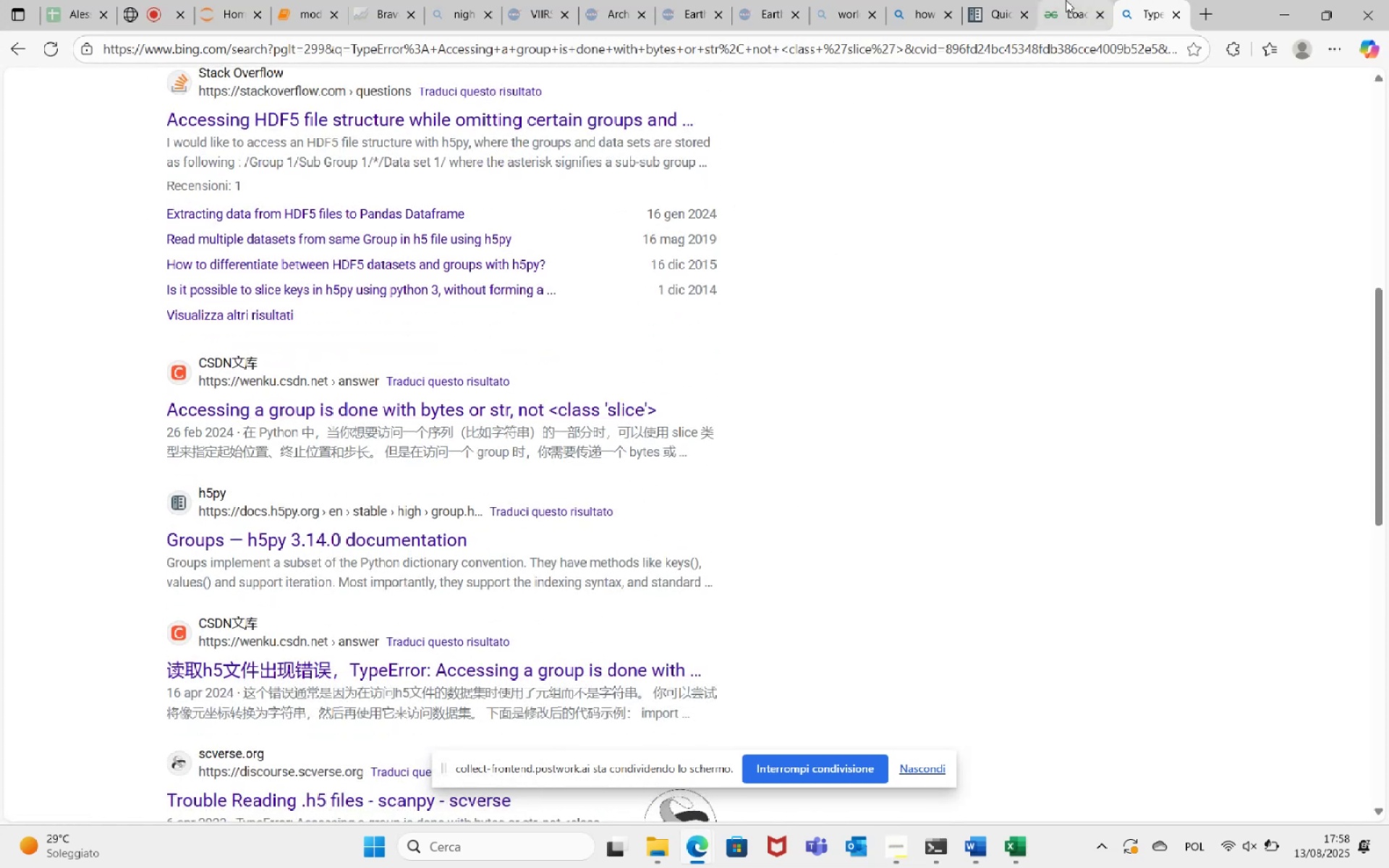 
wait(7.71)
 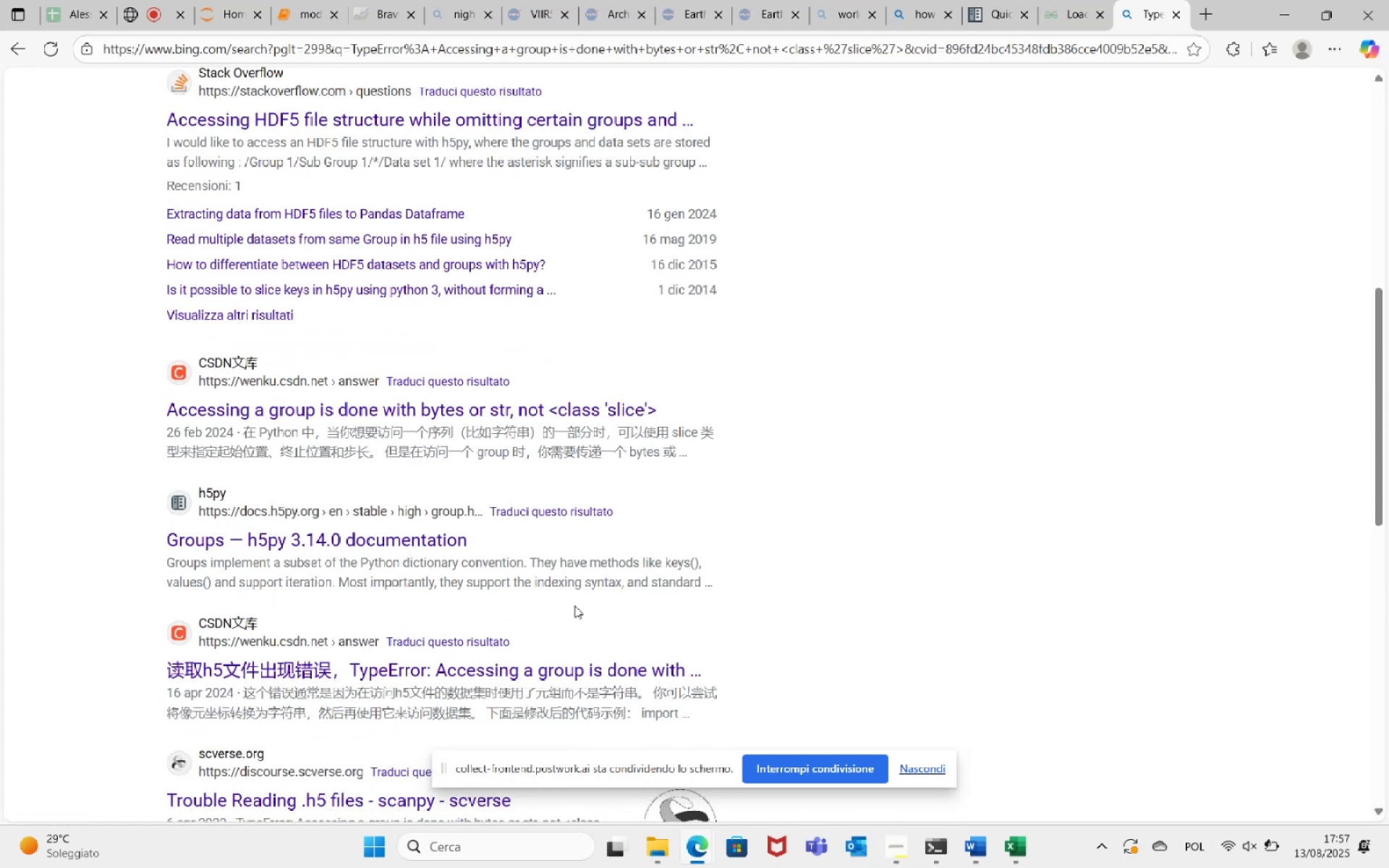 
left_click([310, 0])
 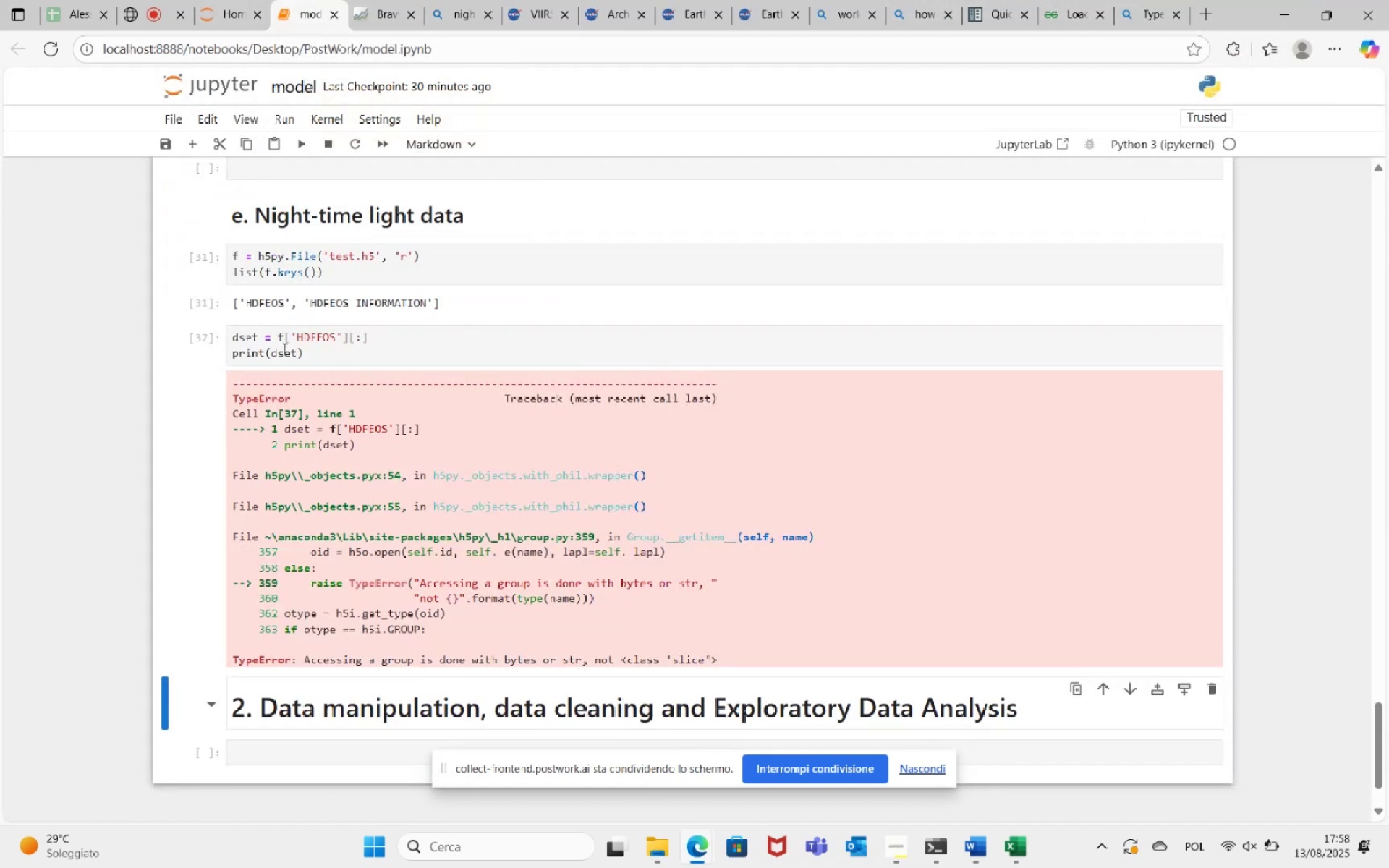 
left_click([296, 355])
 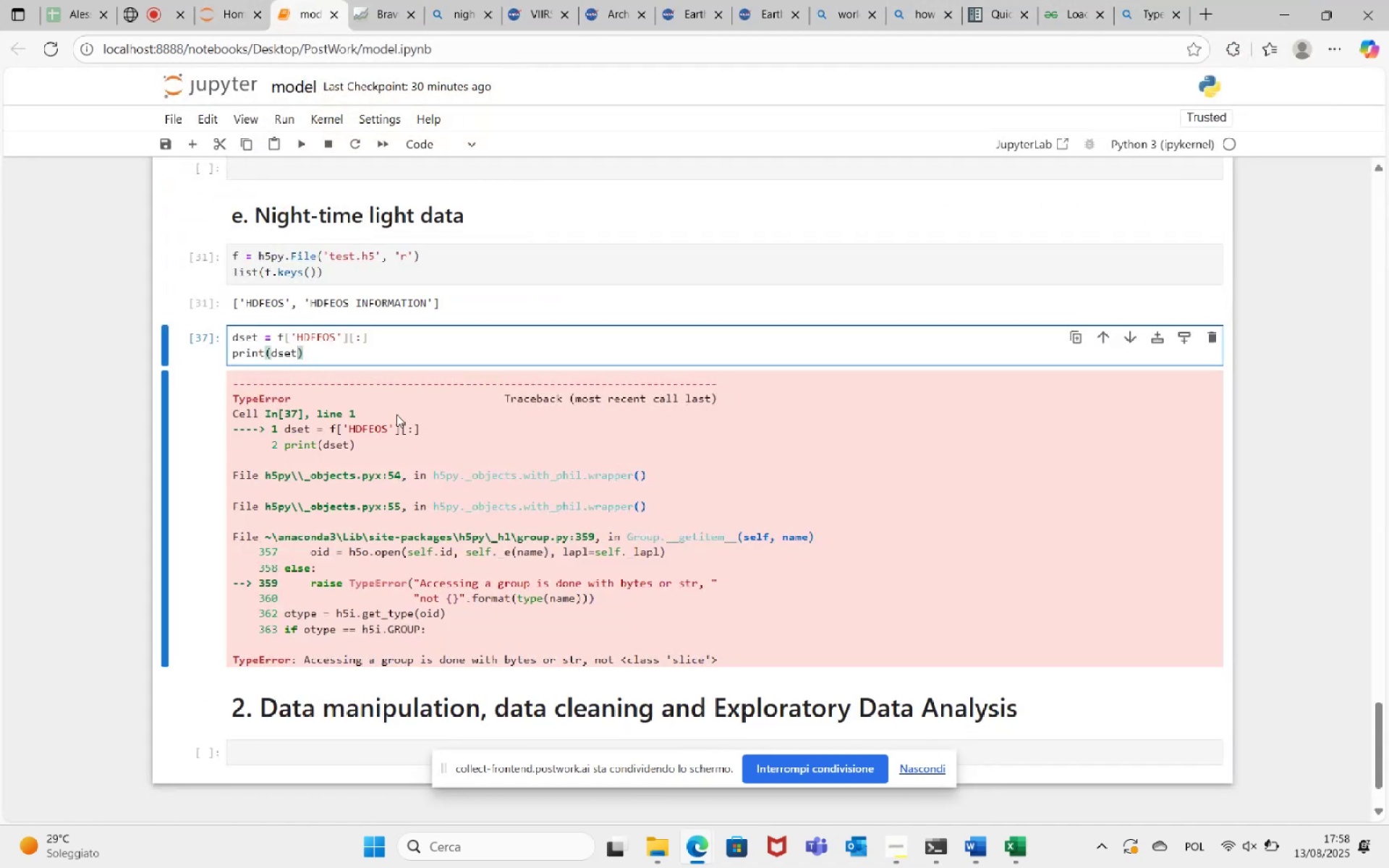 
type(.values)
 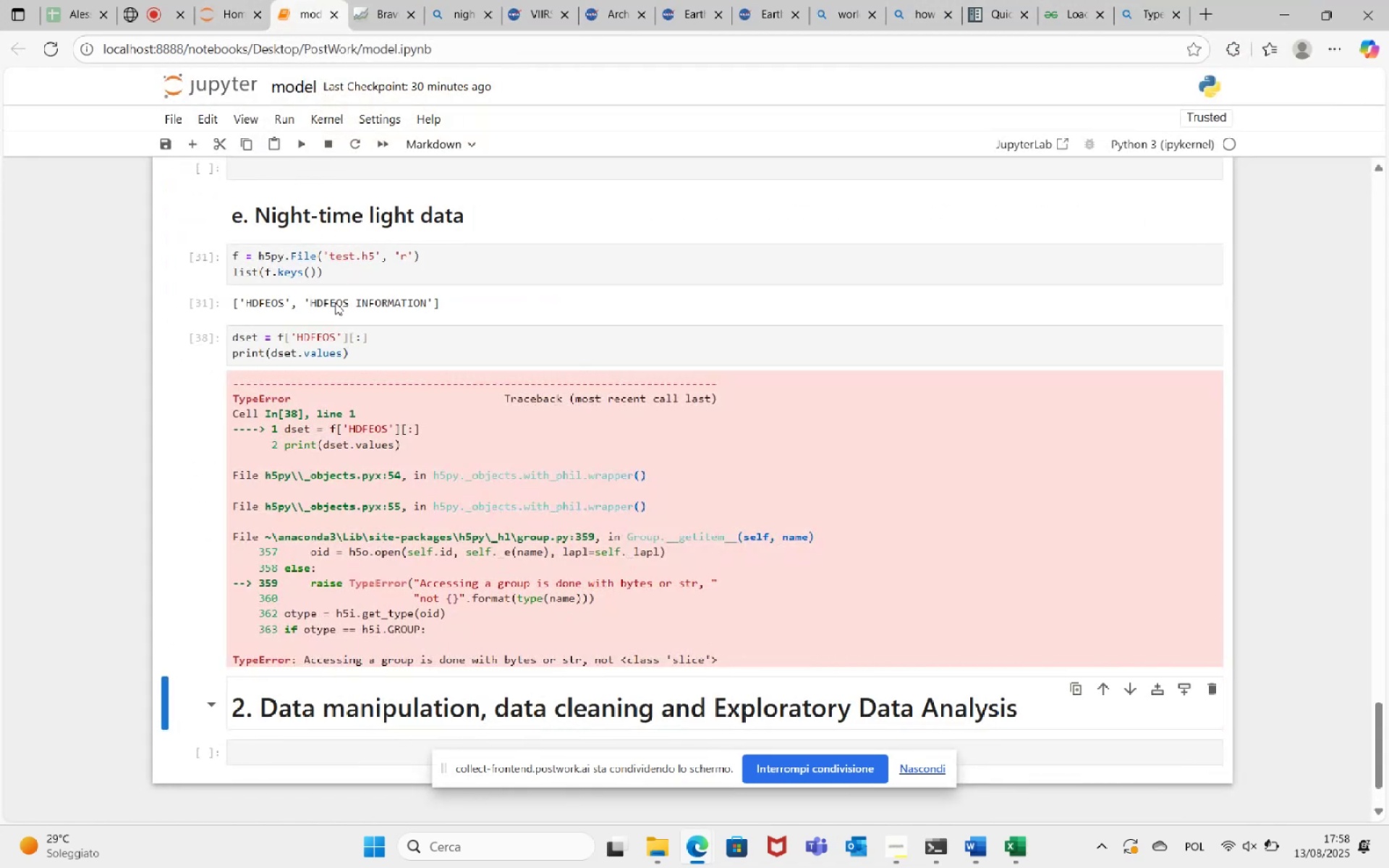 
left_click([341, 353])
 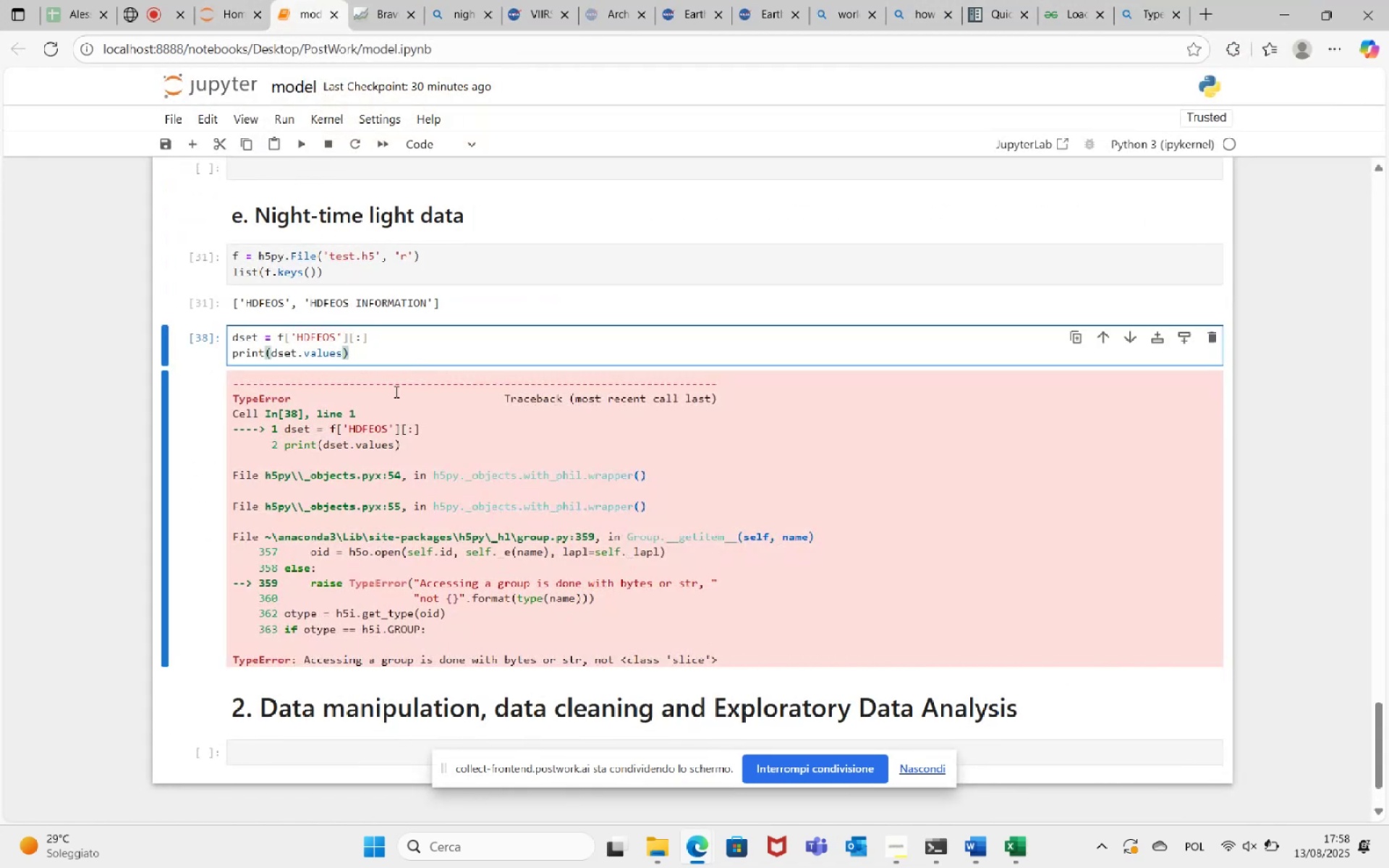 
type(())
 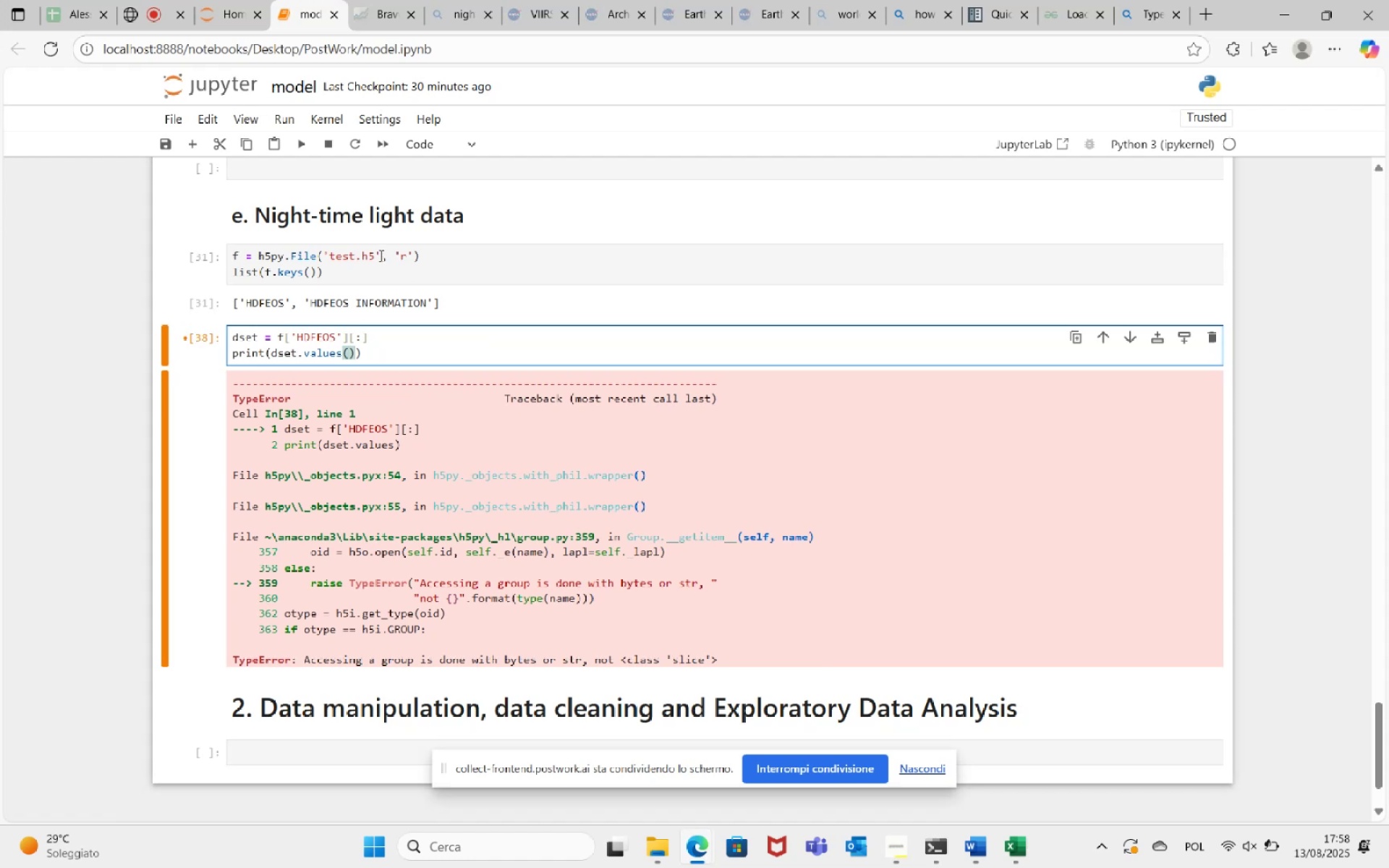 
left_click([297, 143])
 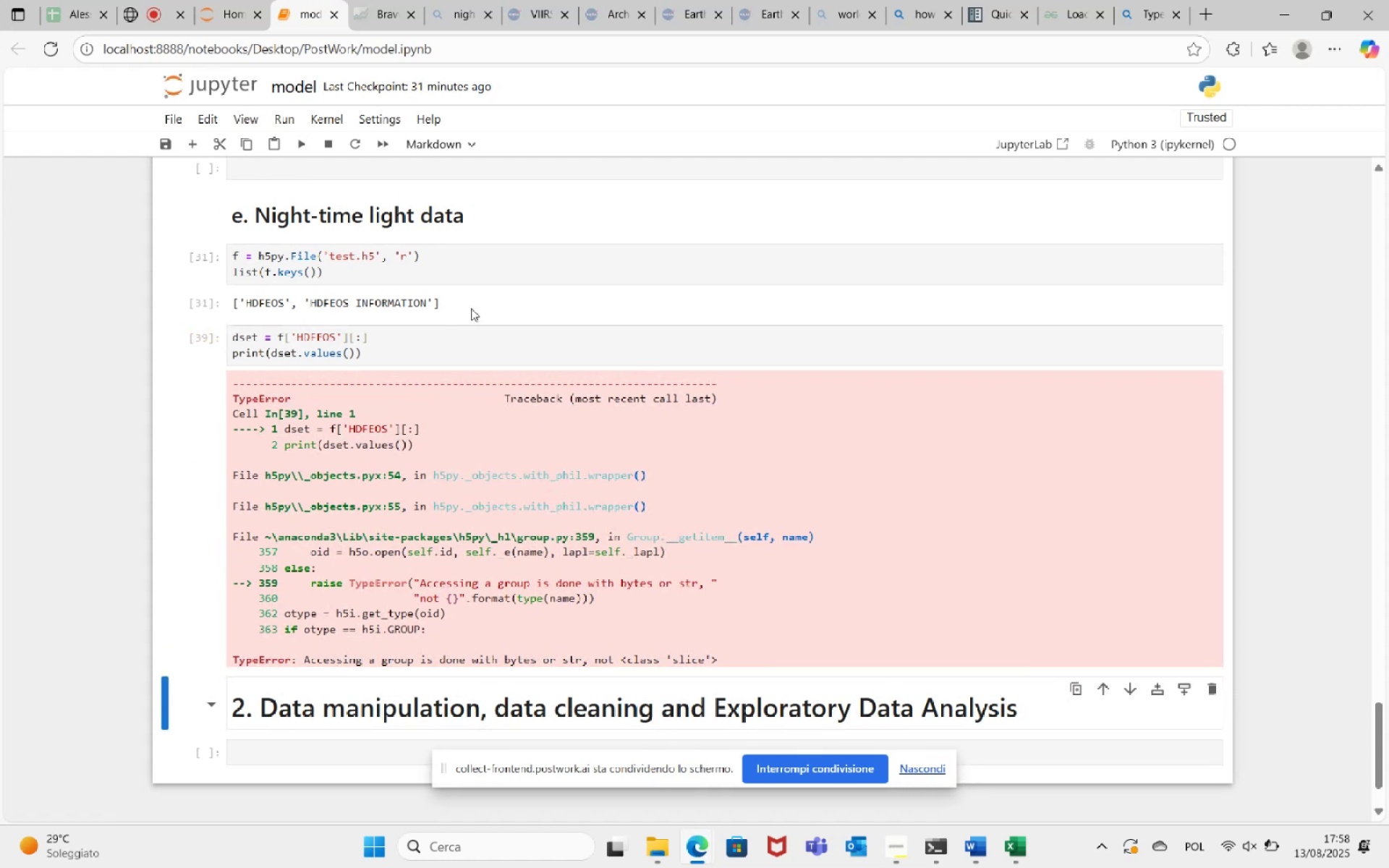 
left_click([393, 341])
 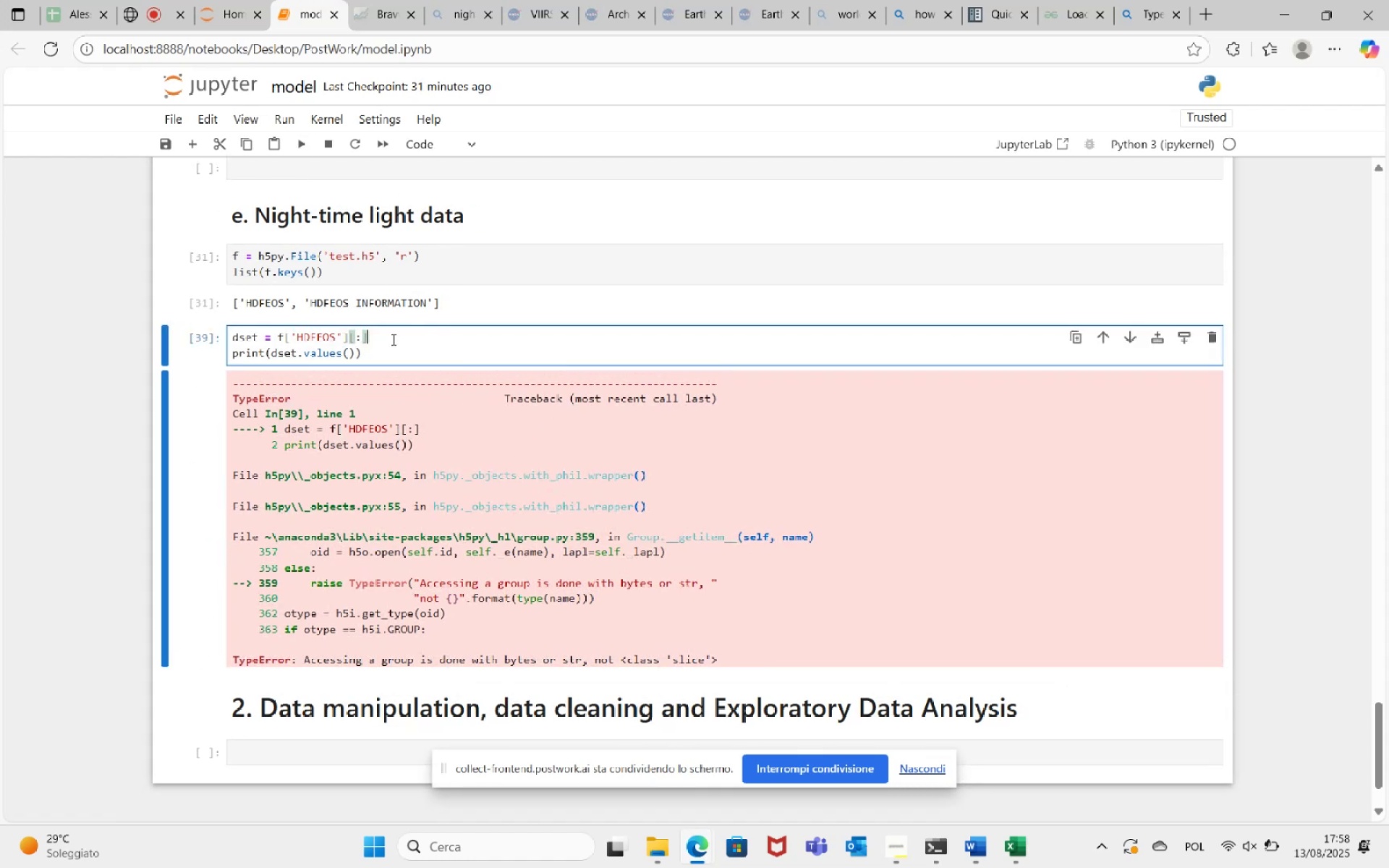 
key(Backspace)
 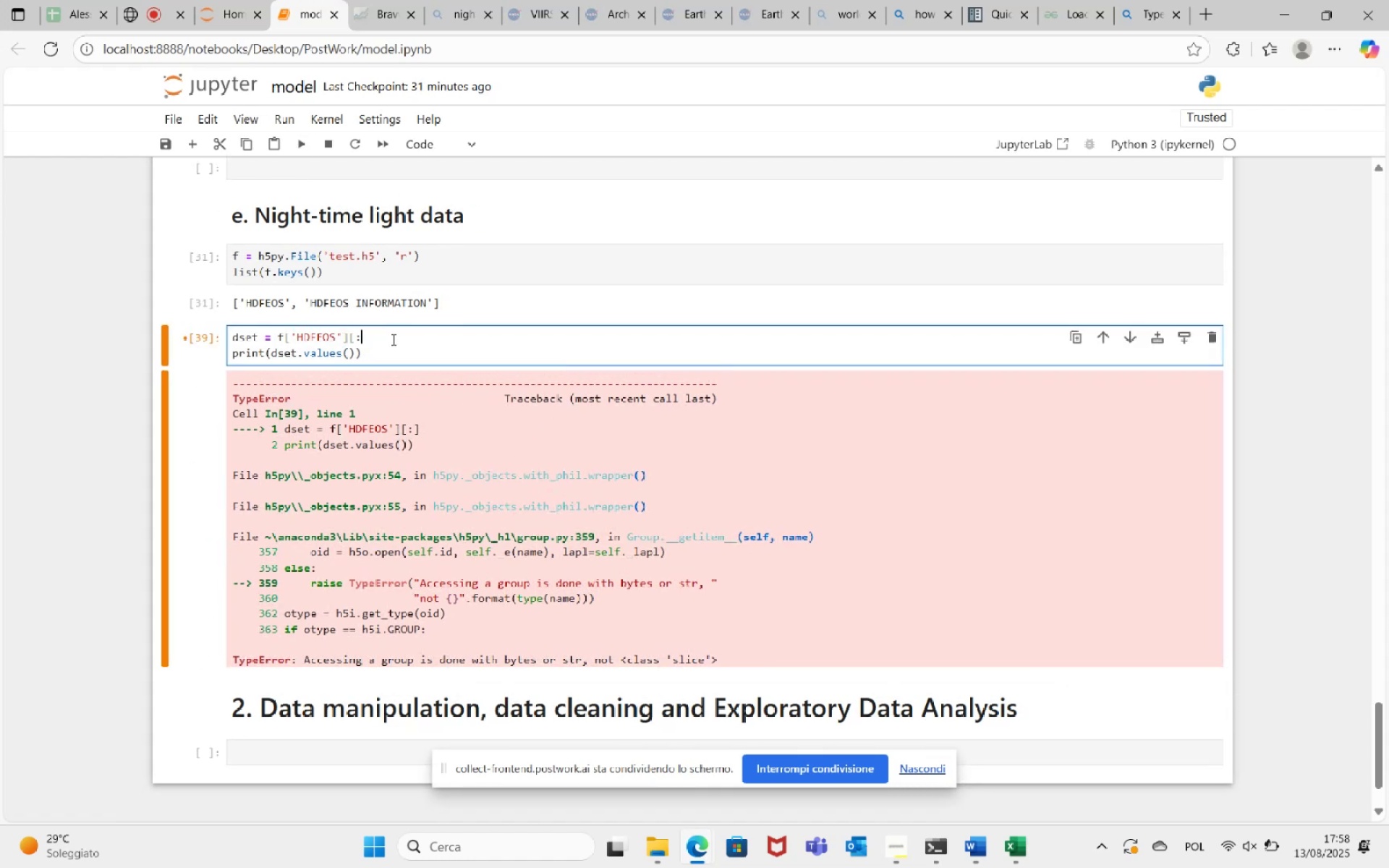 
key(Backspace)
 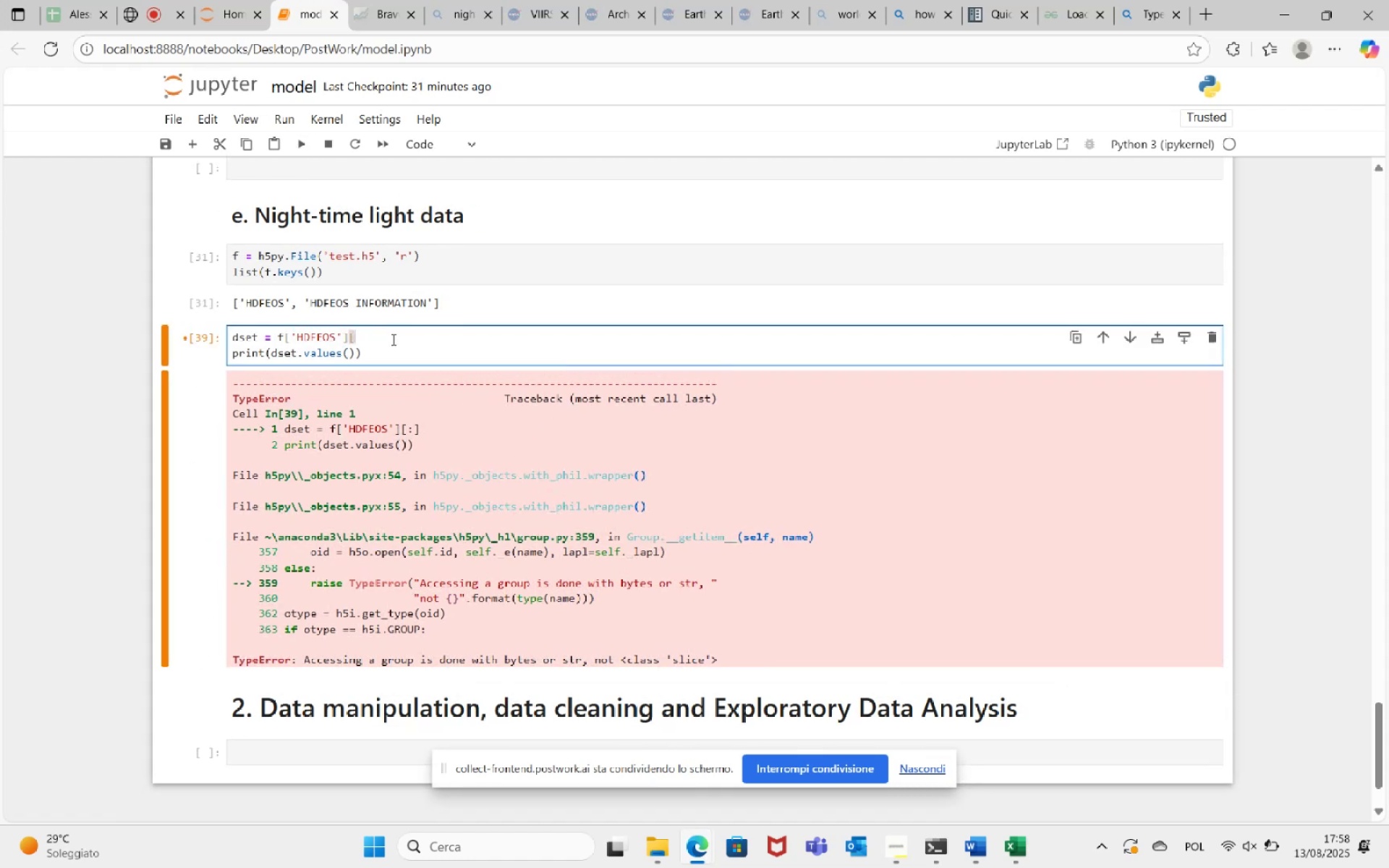 
key(Backspace)
 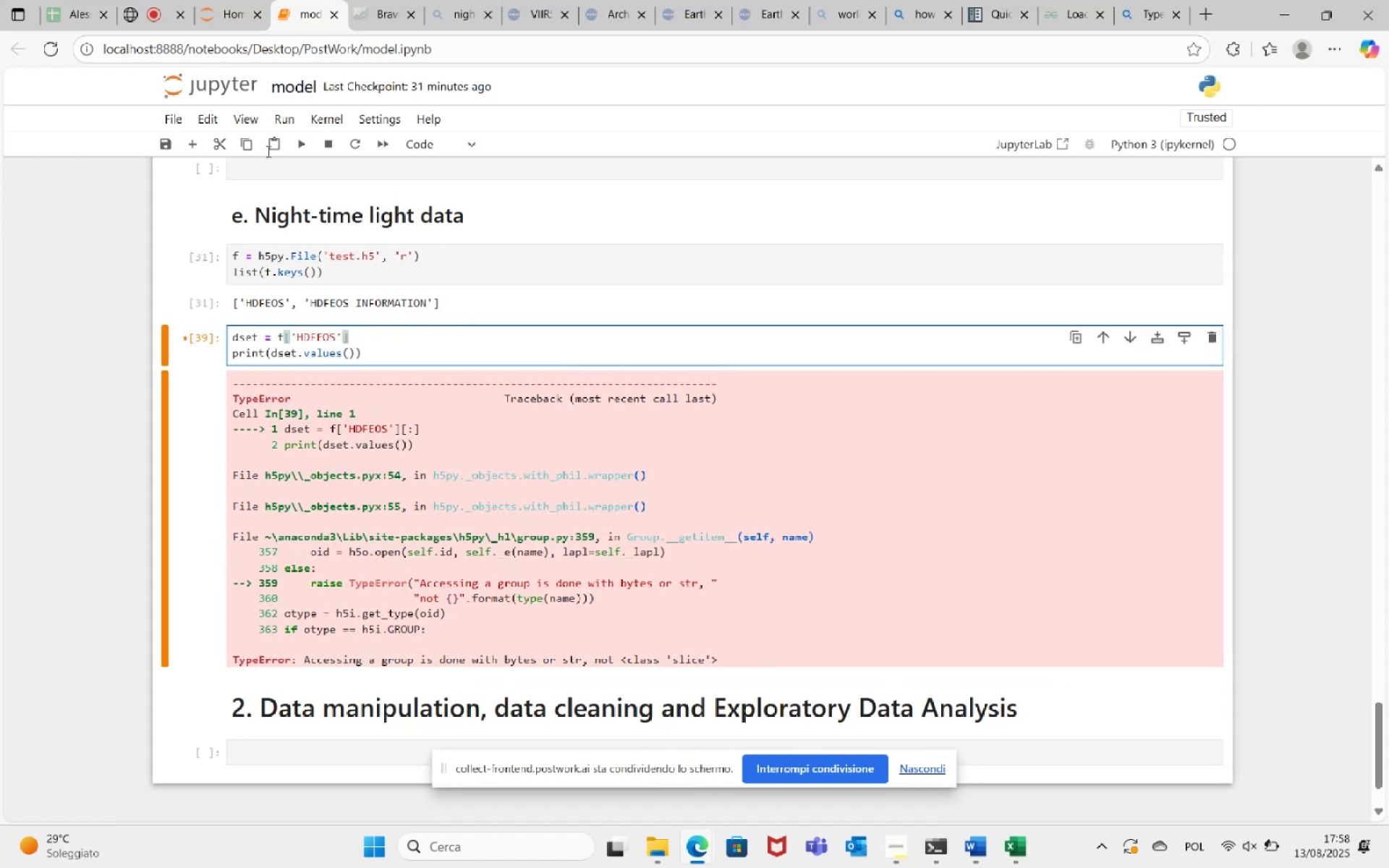 
left_click([300, 140])
 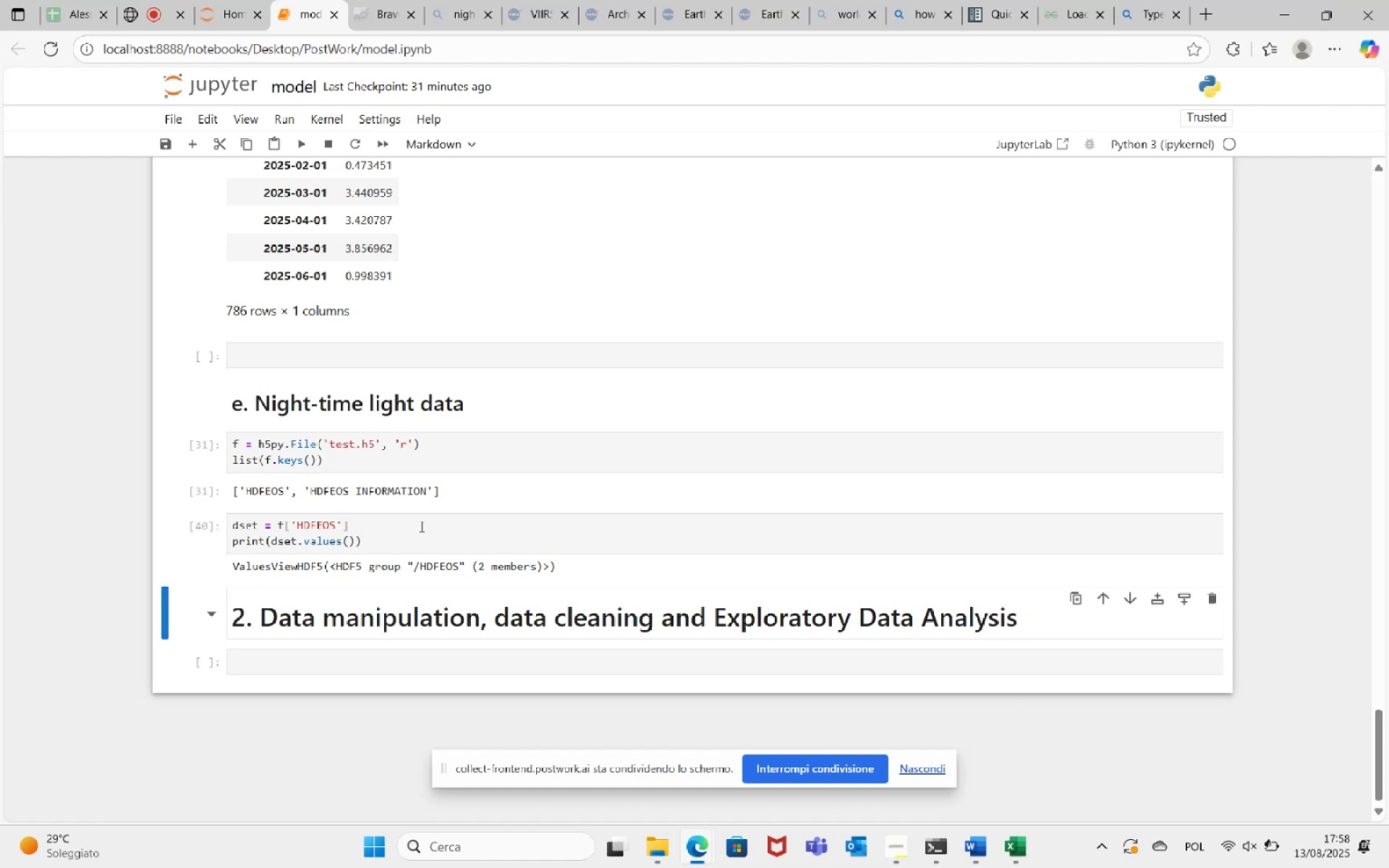 
wait(14.92)
 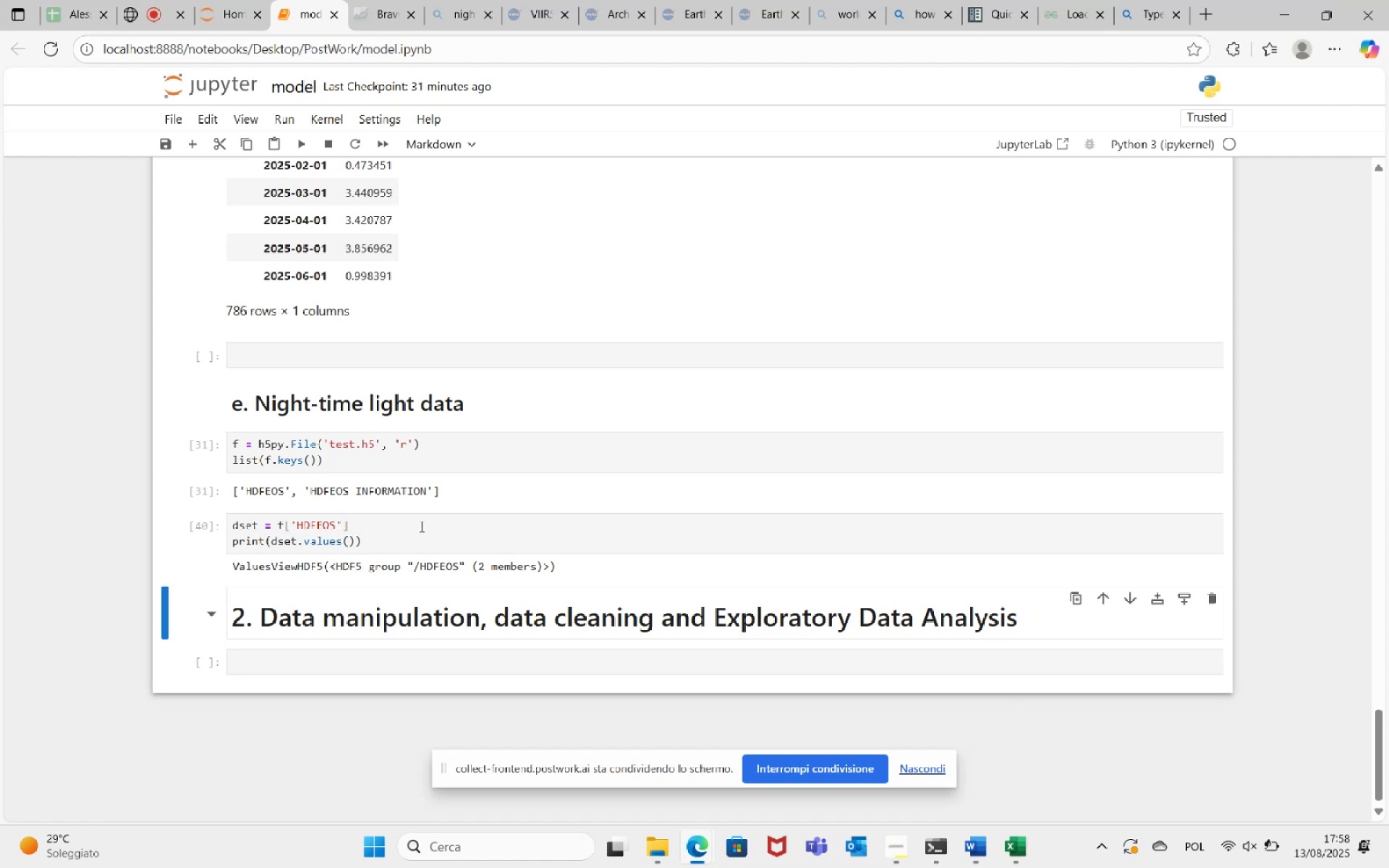 
key(Control+S)
 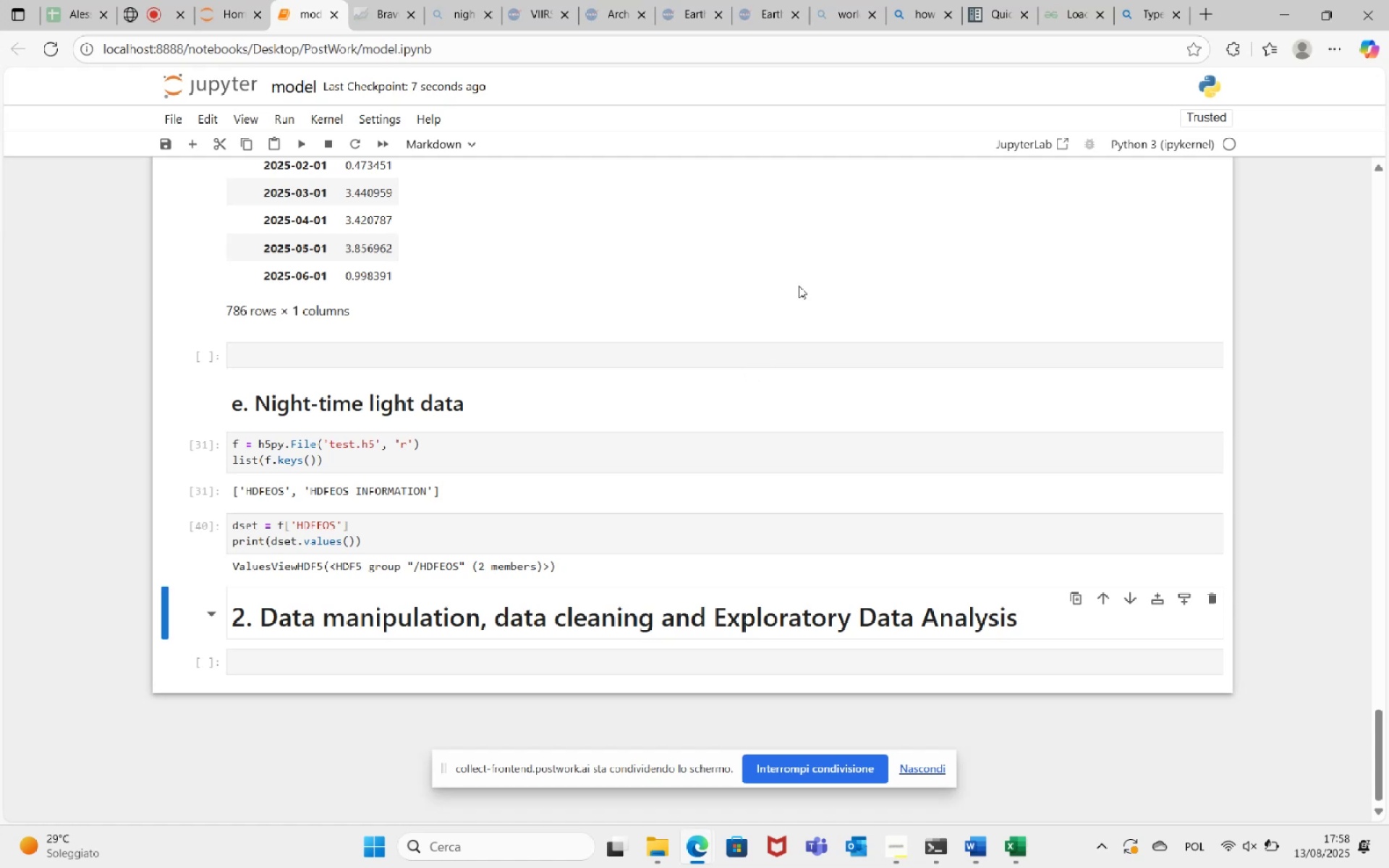 
wait(14.02)
 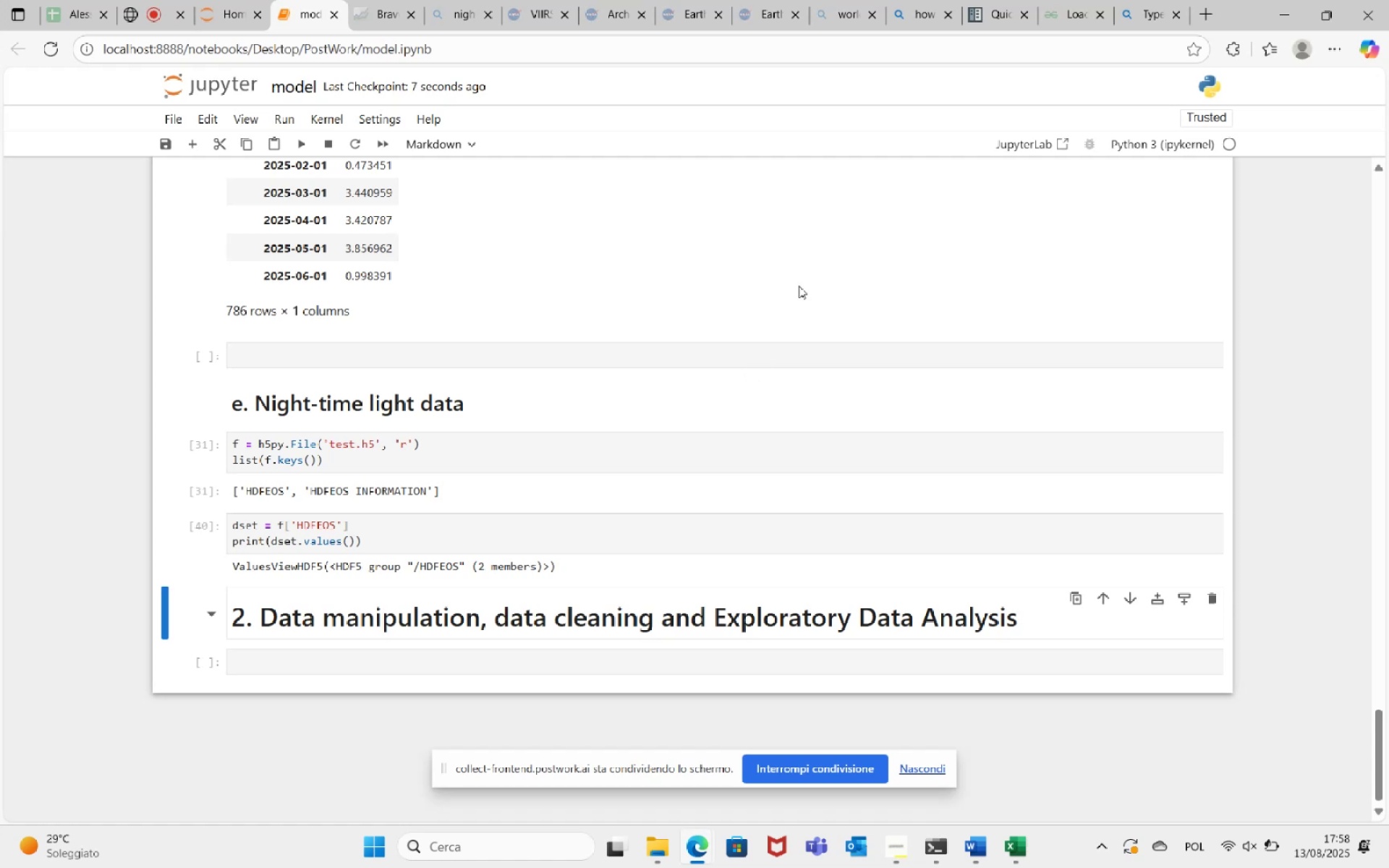 
left_click([156, 0])
 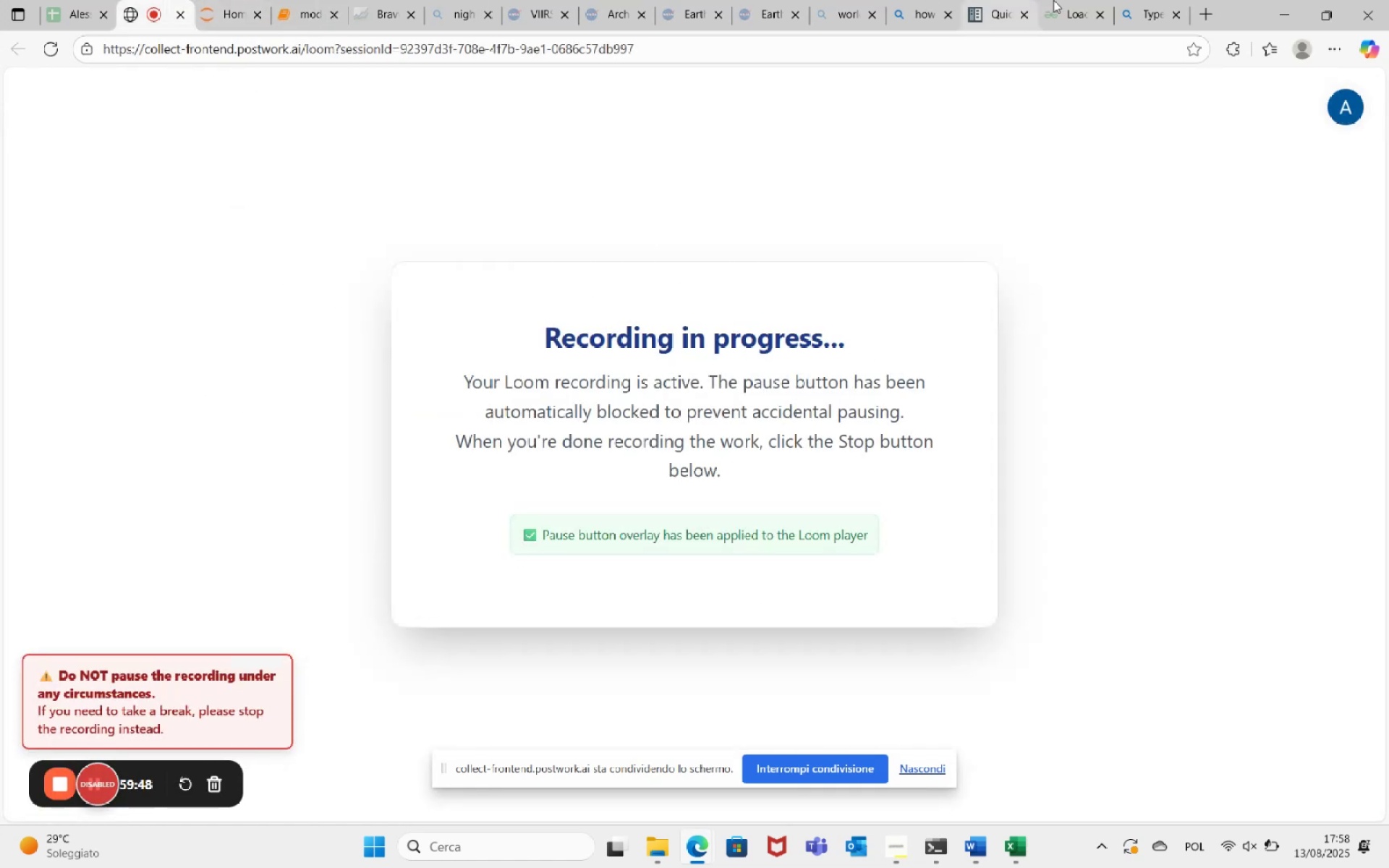 
left_click([1126, 2])
 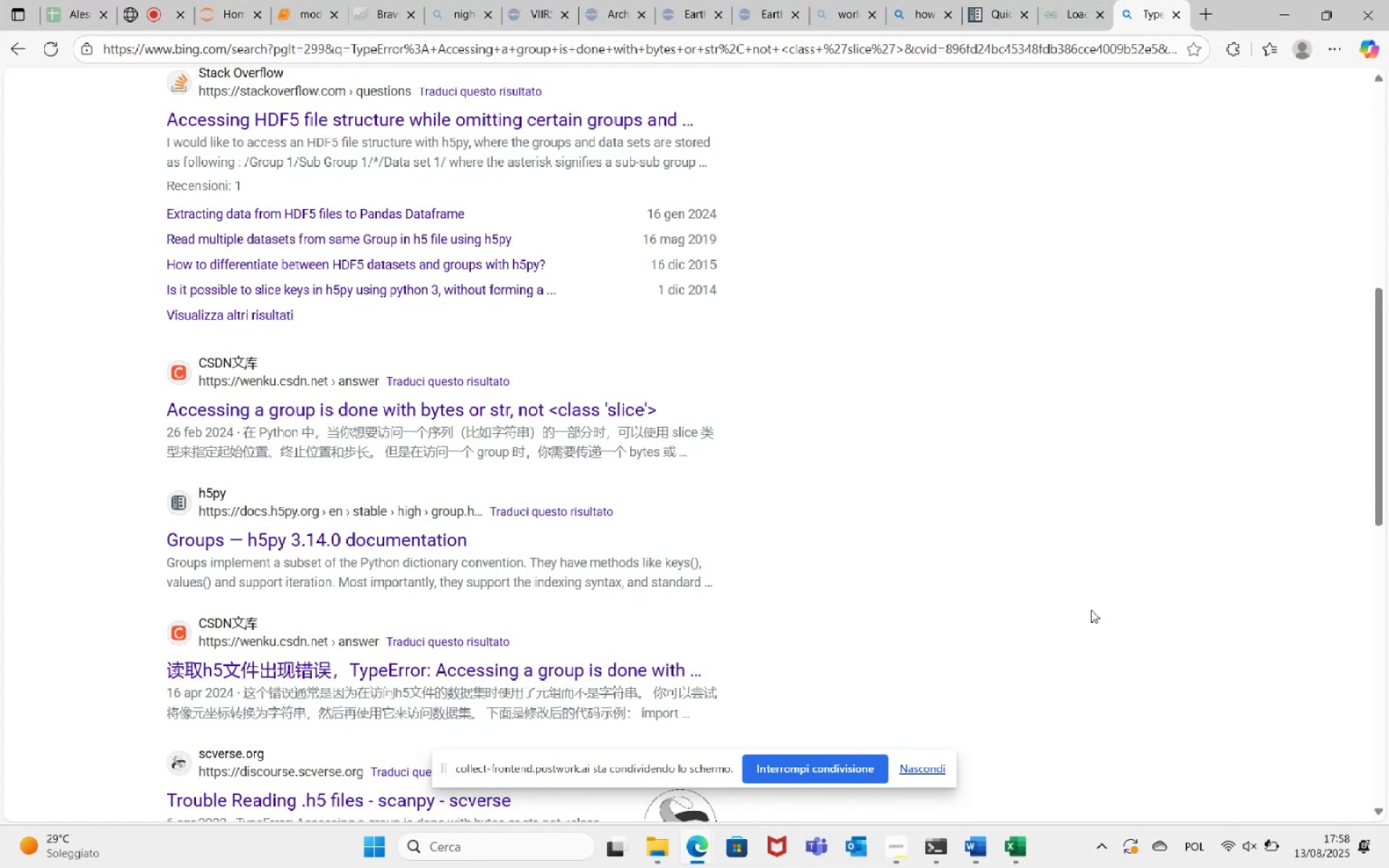 
wait(9.96)
 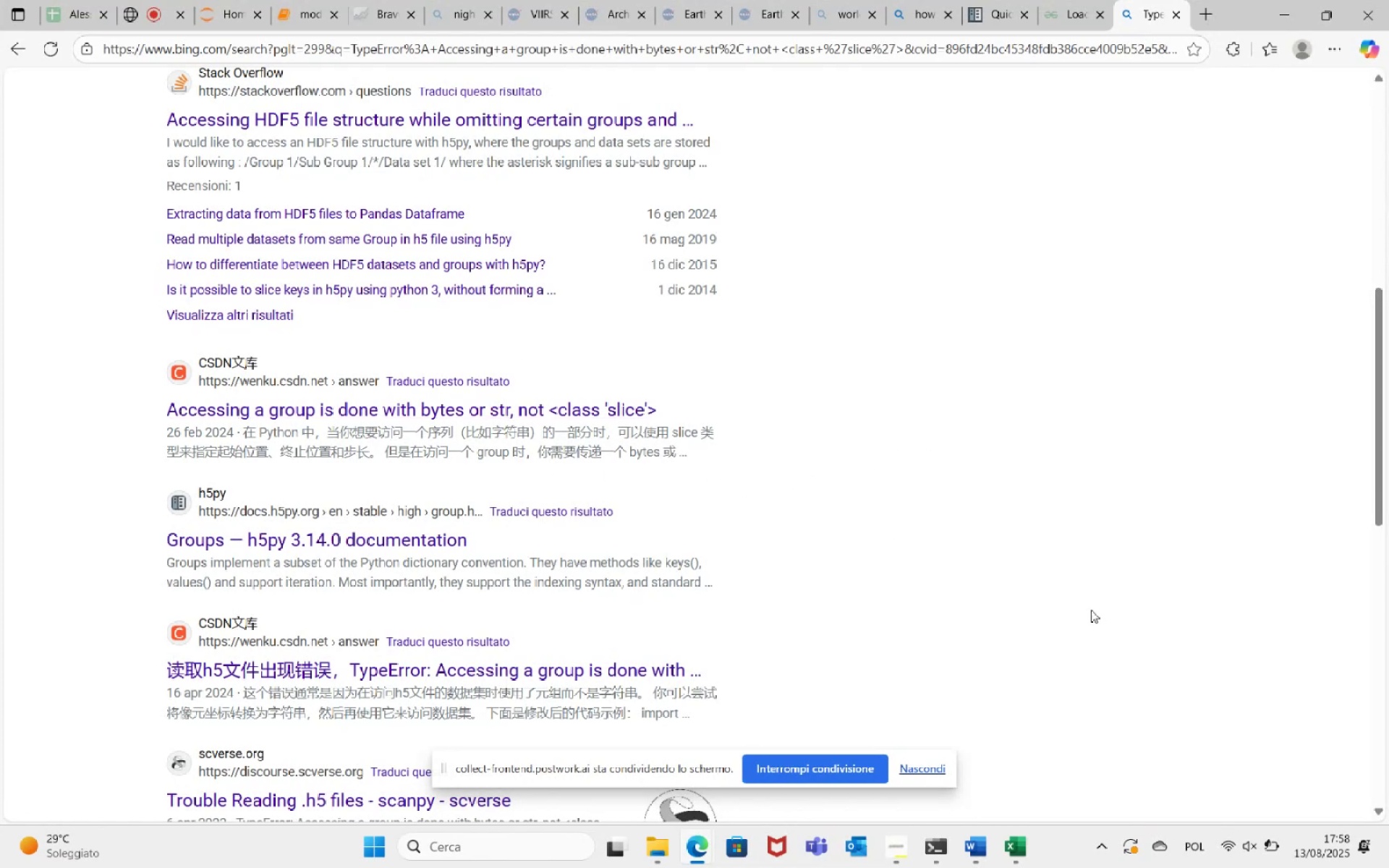 
scroll: coordinate [572, 388], scroll_direction: up, amount: 5.0
 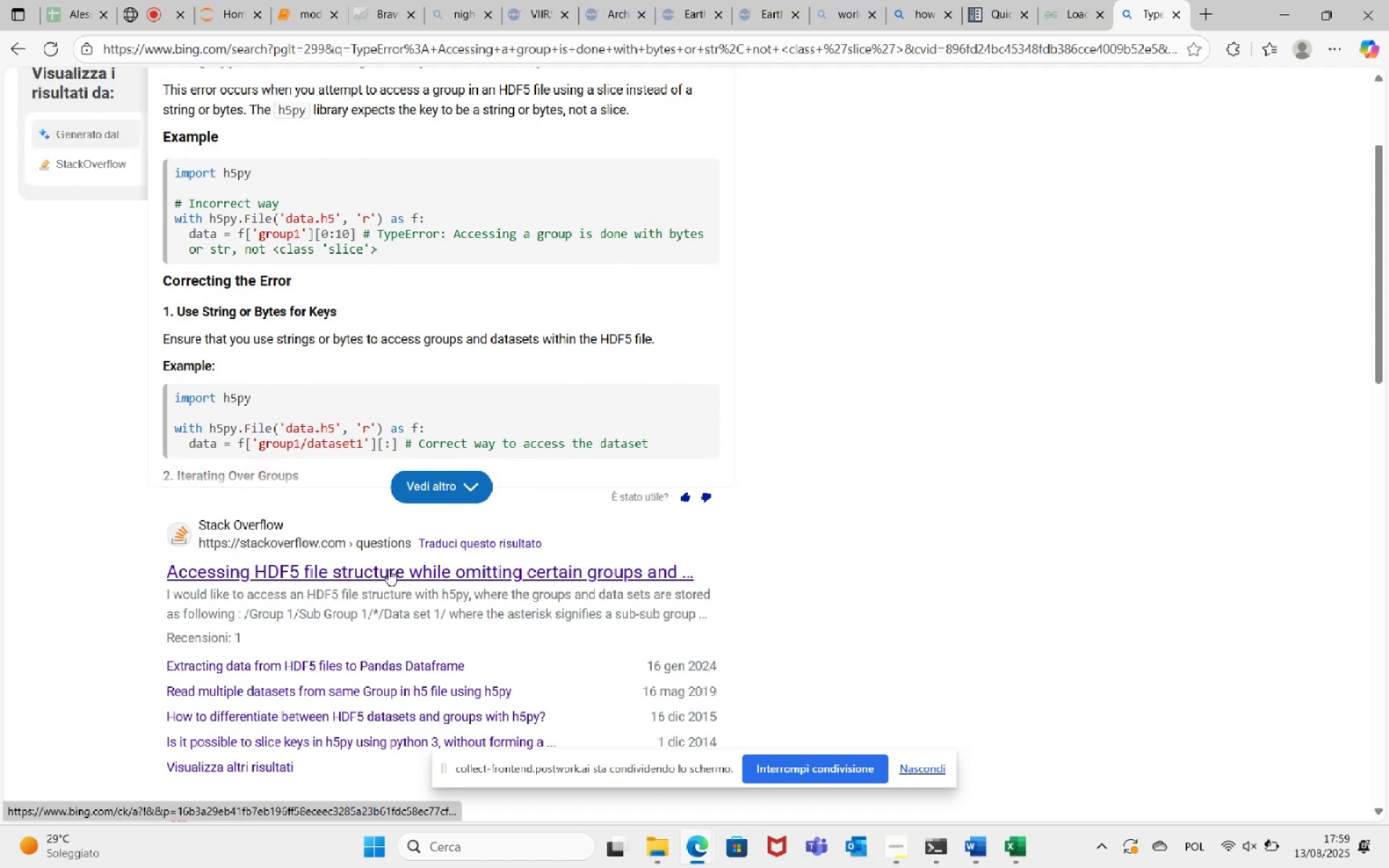 
scroll: coordinate [395, 367], scroll_direction: down, amount: 1.0
 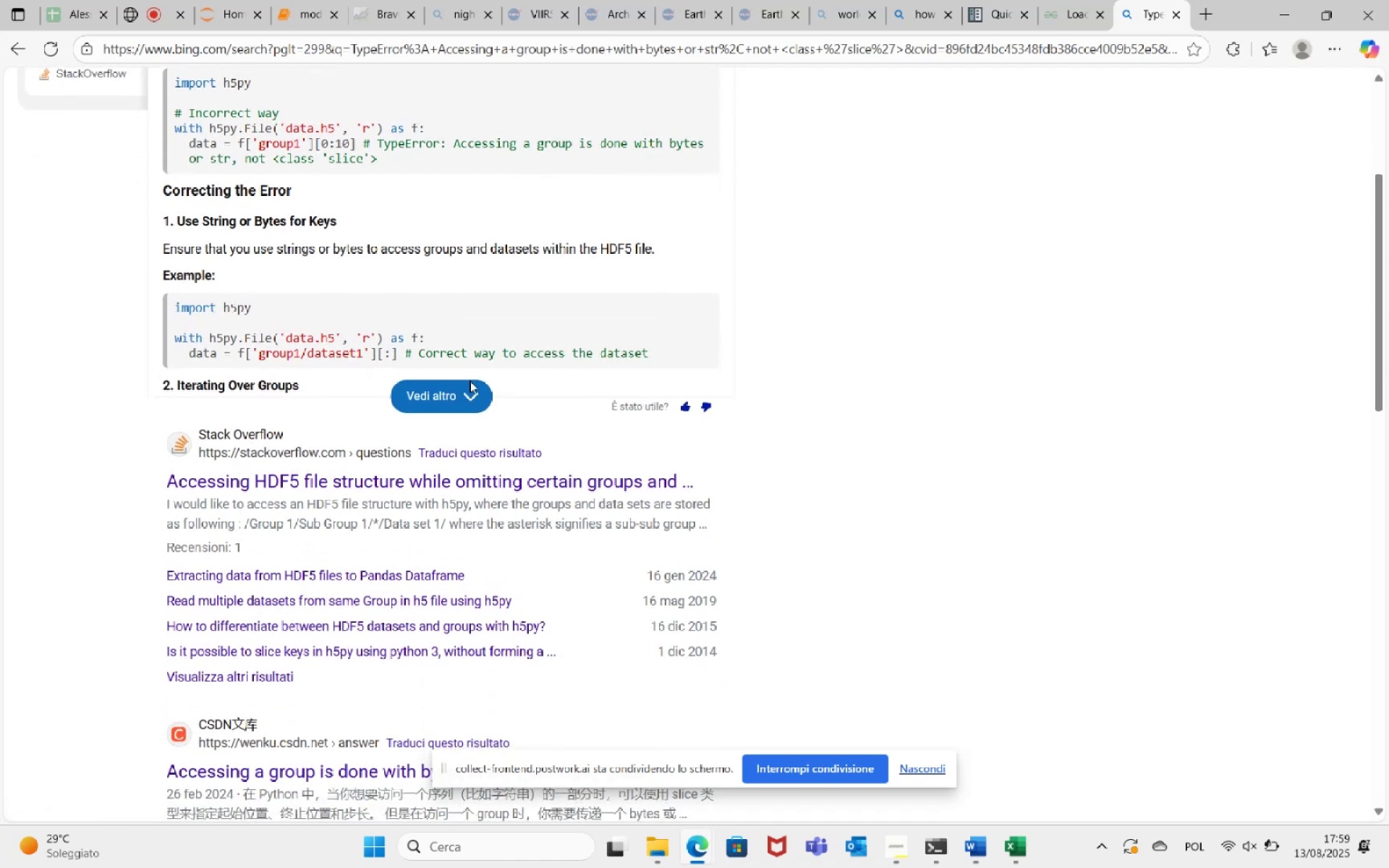 
left_click([471, 386])
 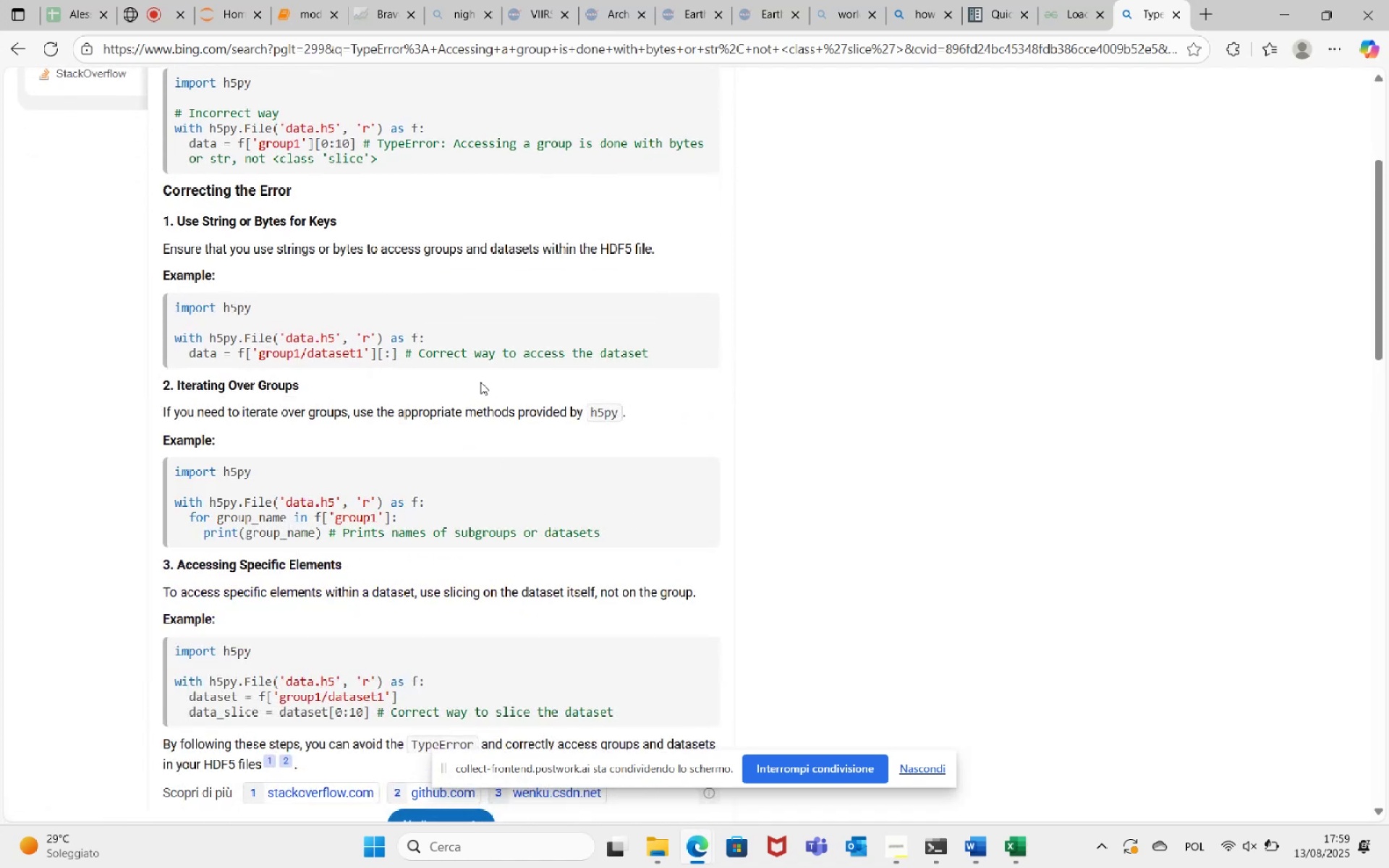 
scroll: coordinate [480, 382], scroll_direction: up, amount: 1.0
 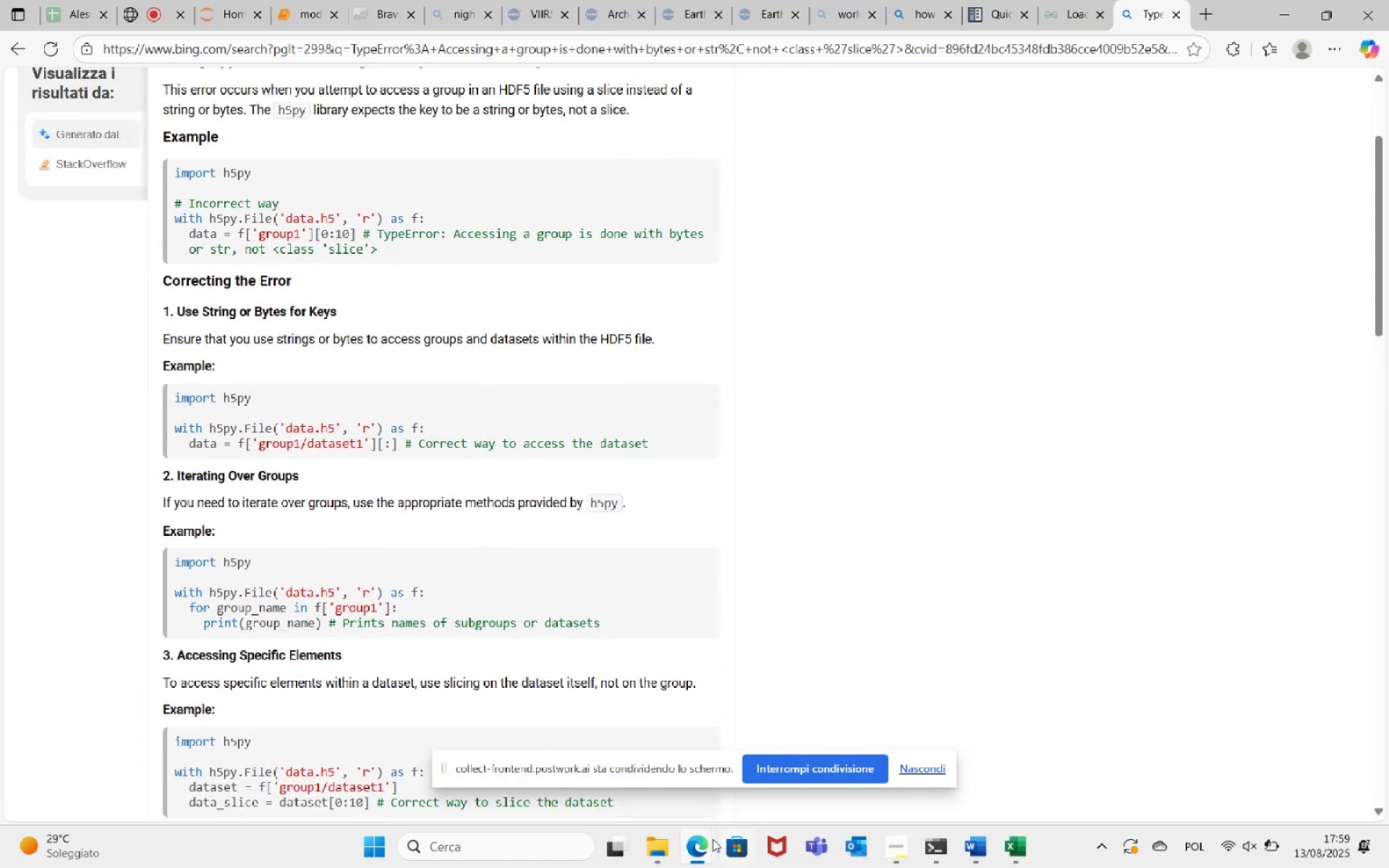 
left_click([665, 843])
 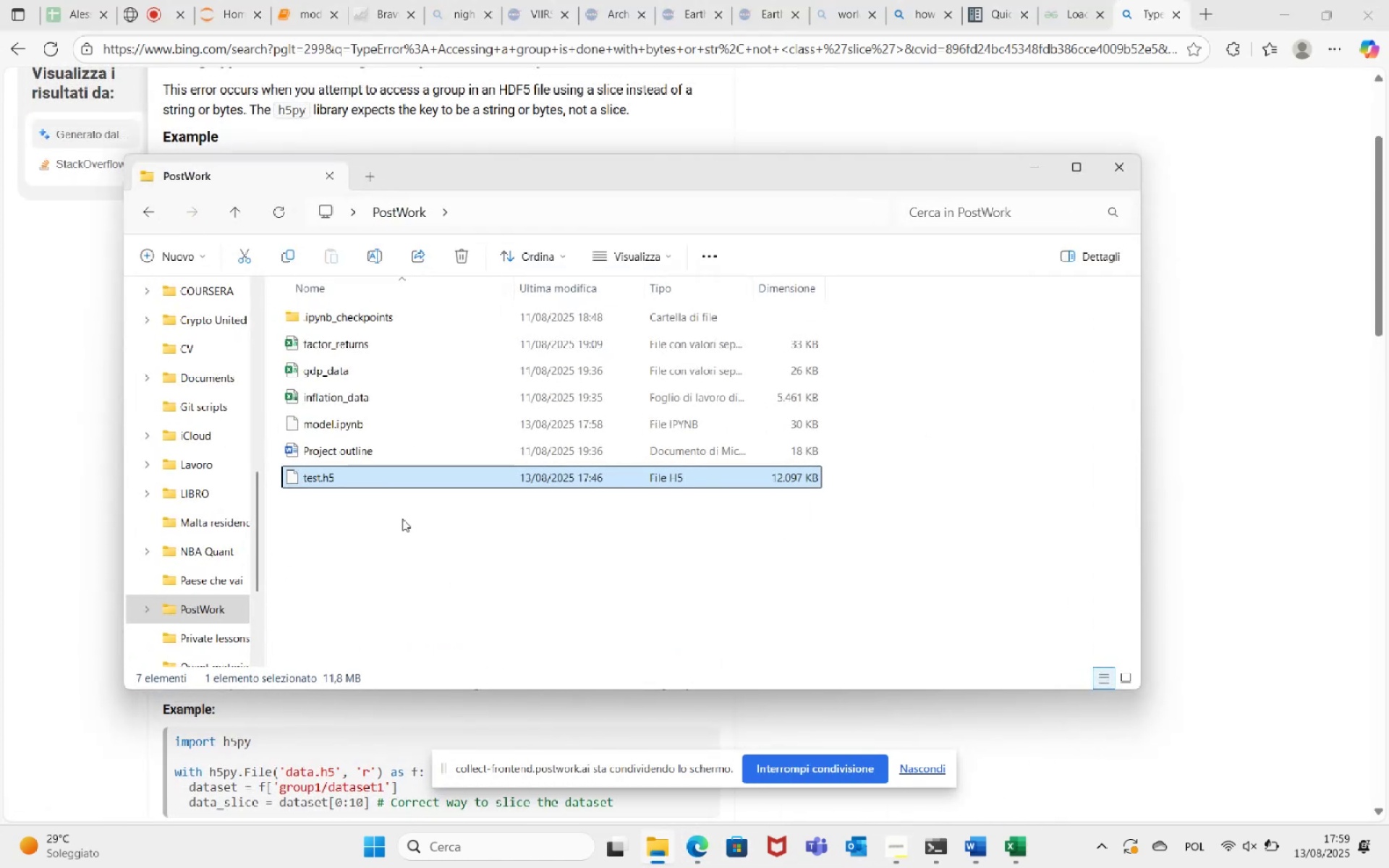 
right_click([367, 476])
 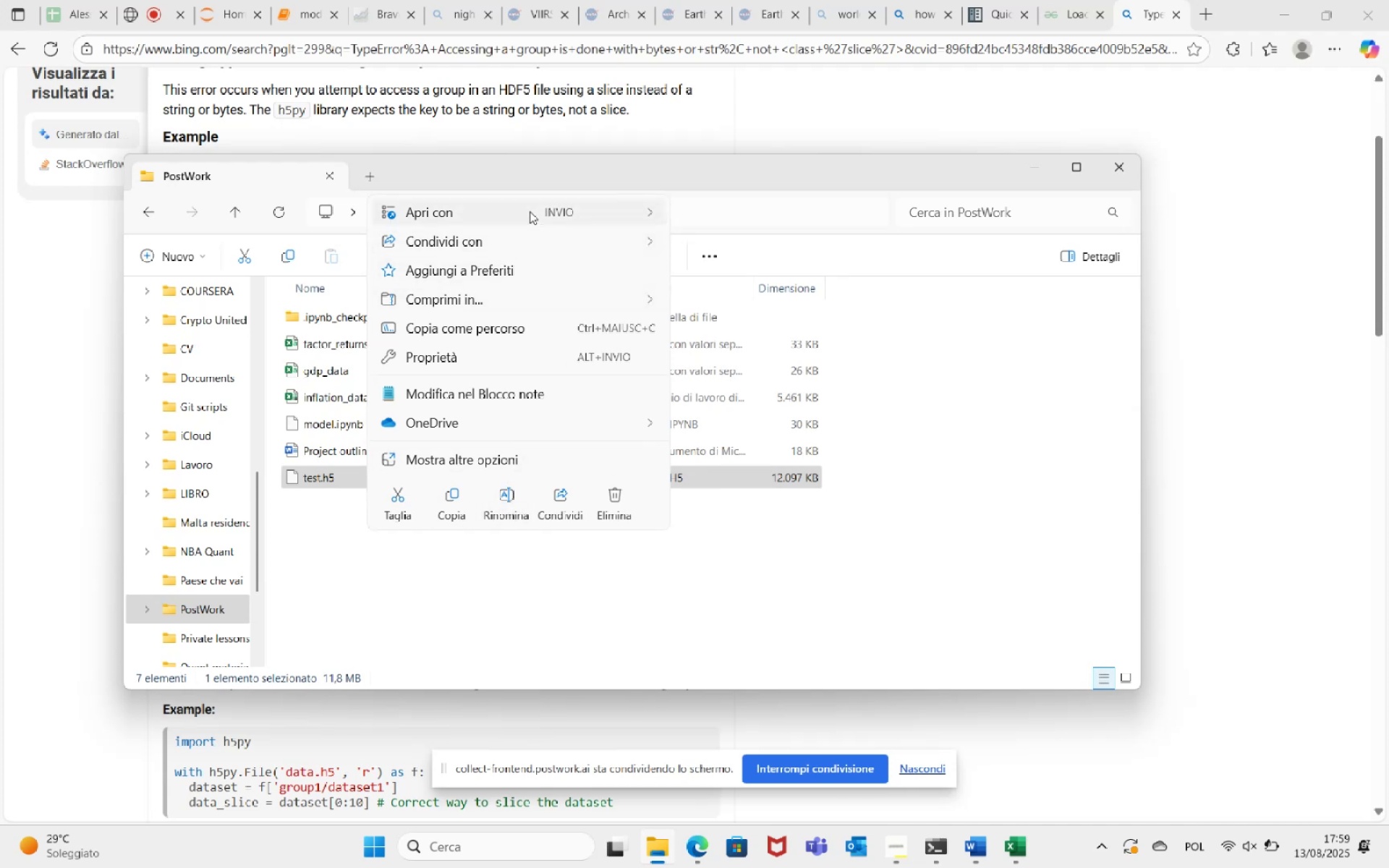 
left_click([733, 218])
 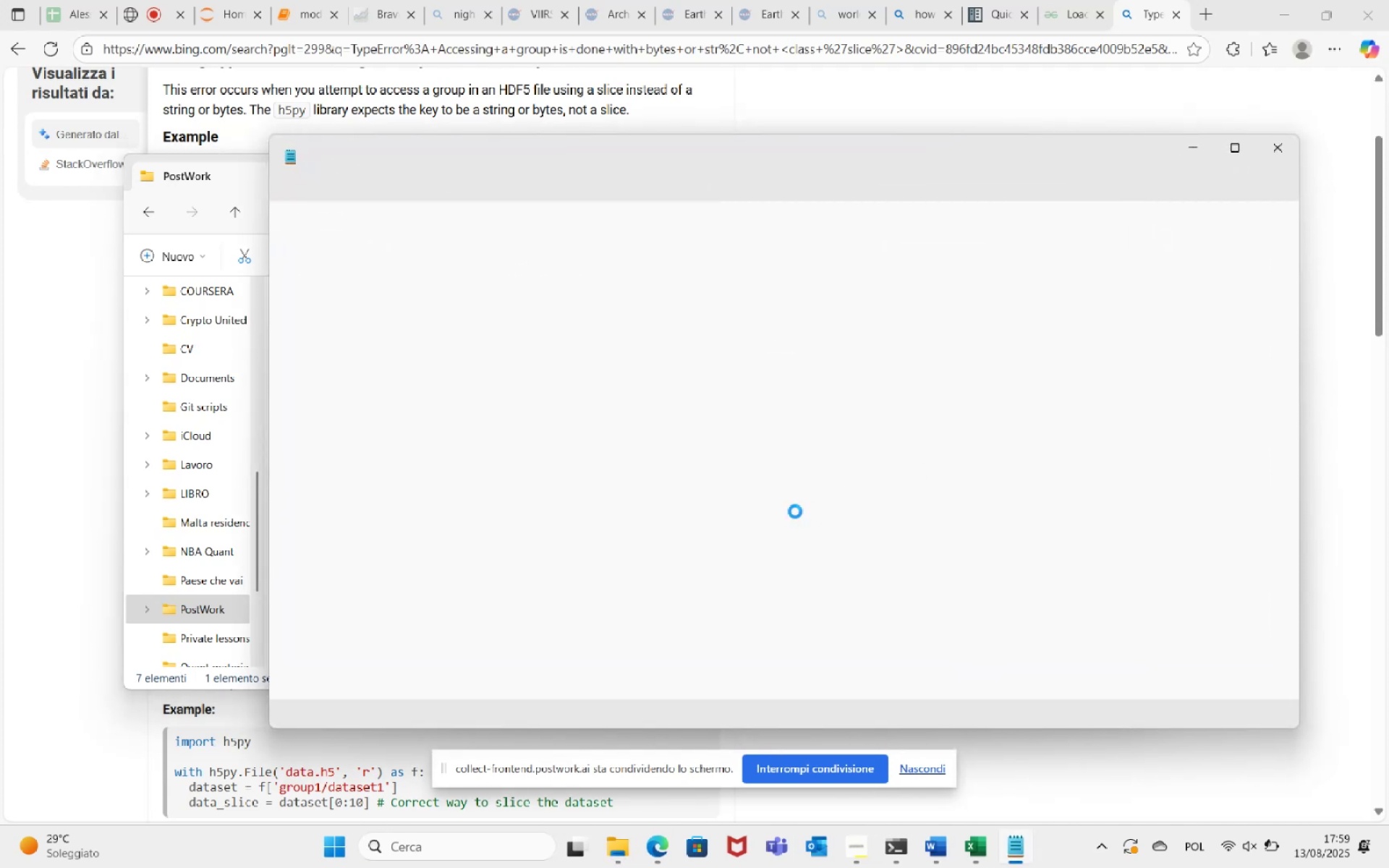 
left_click([233, 161])
 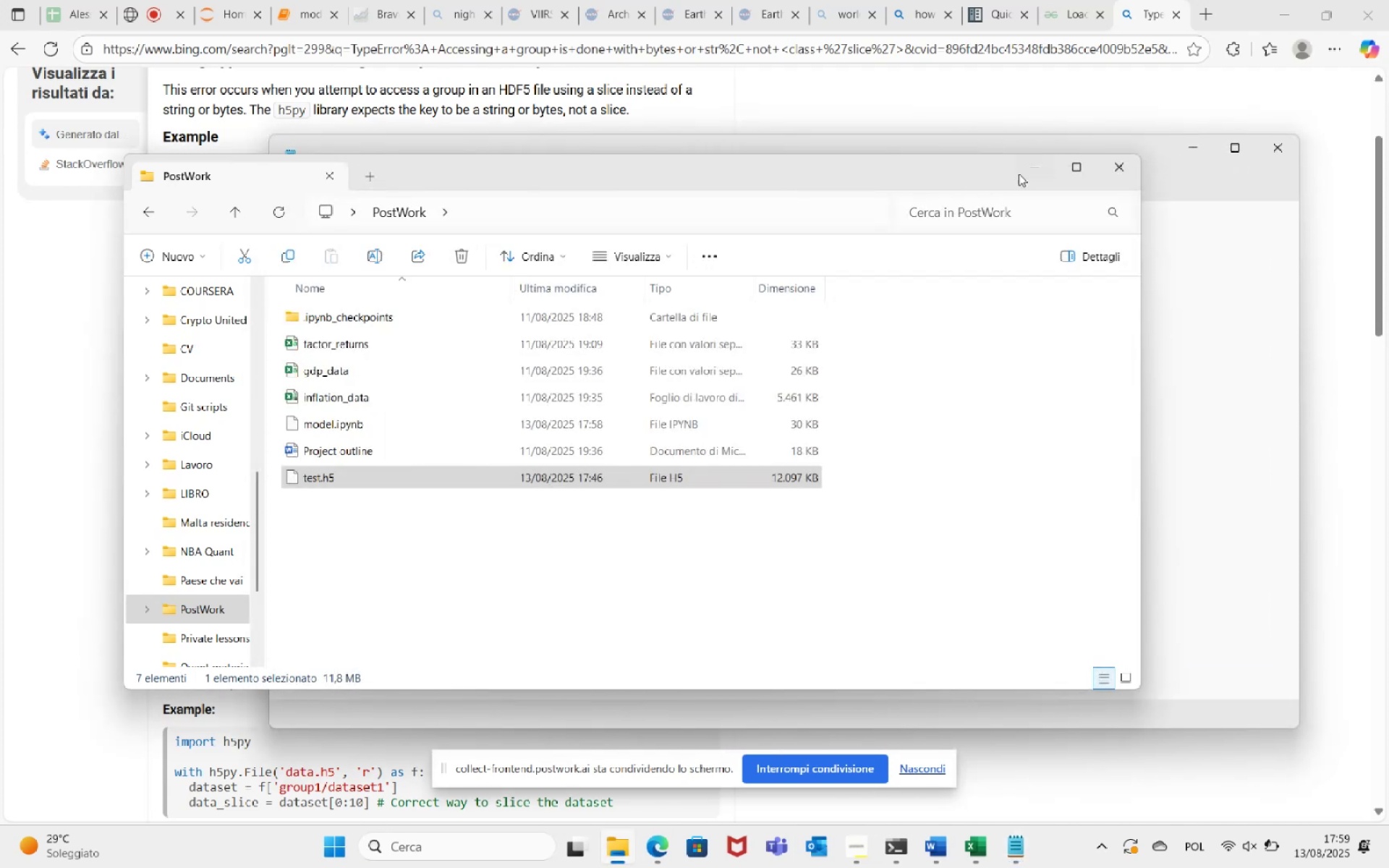 
left_click([1048, 171])
 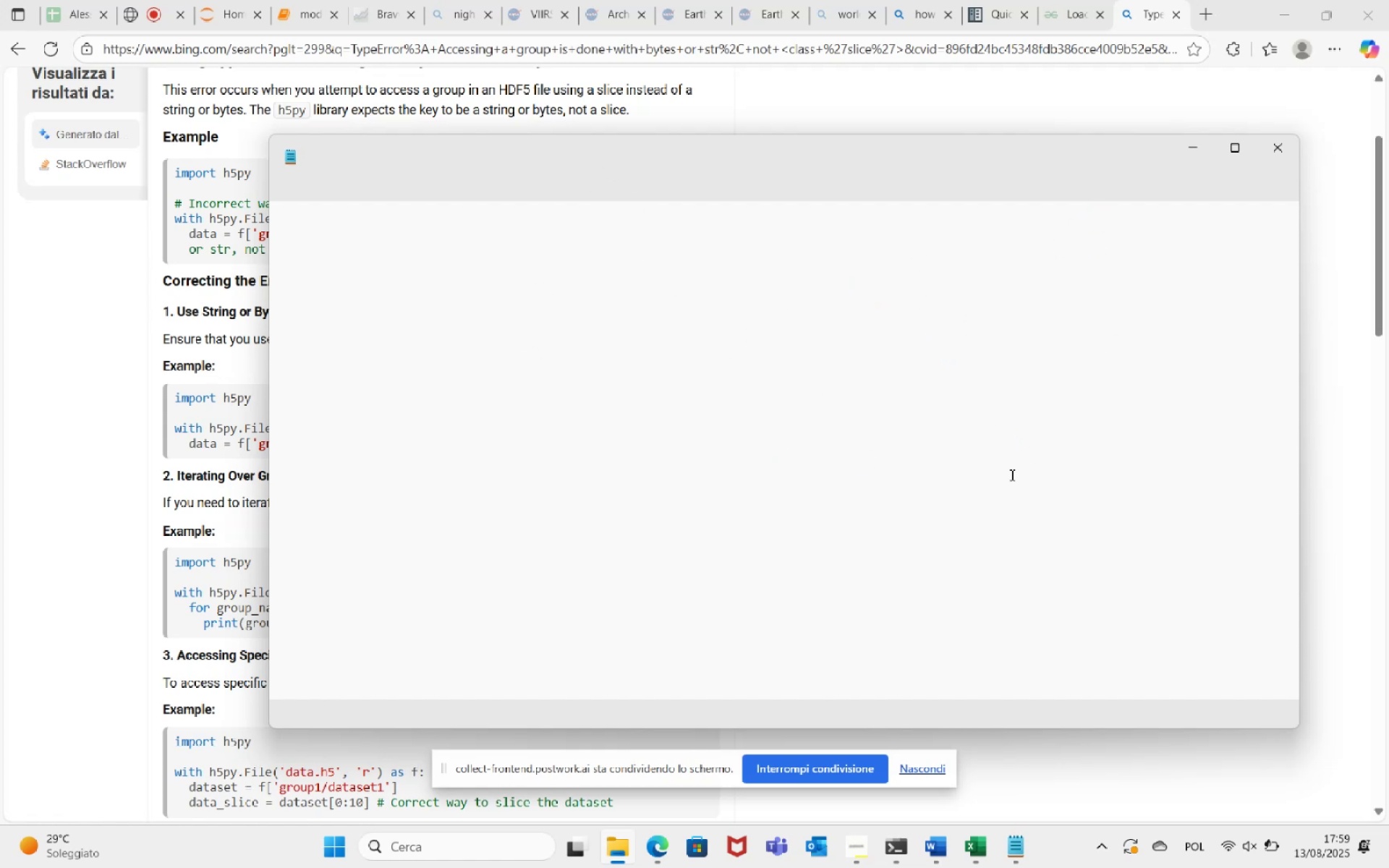 
wait(21.09)
 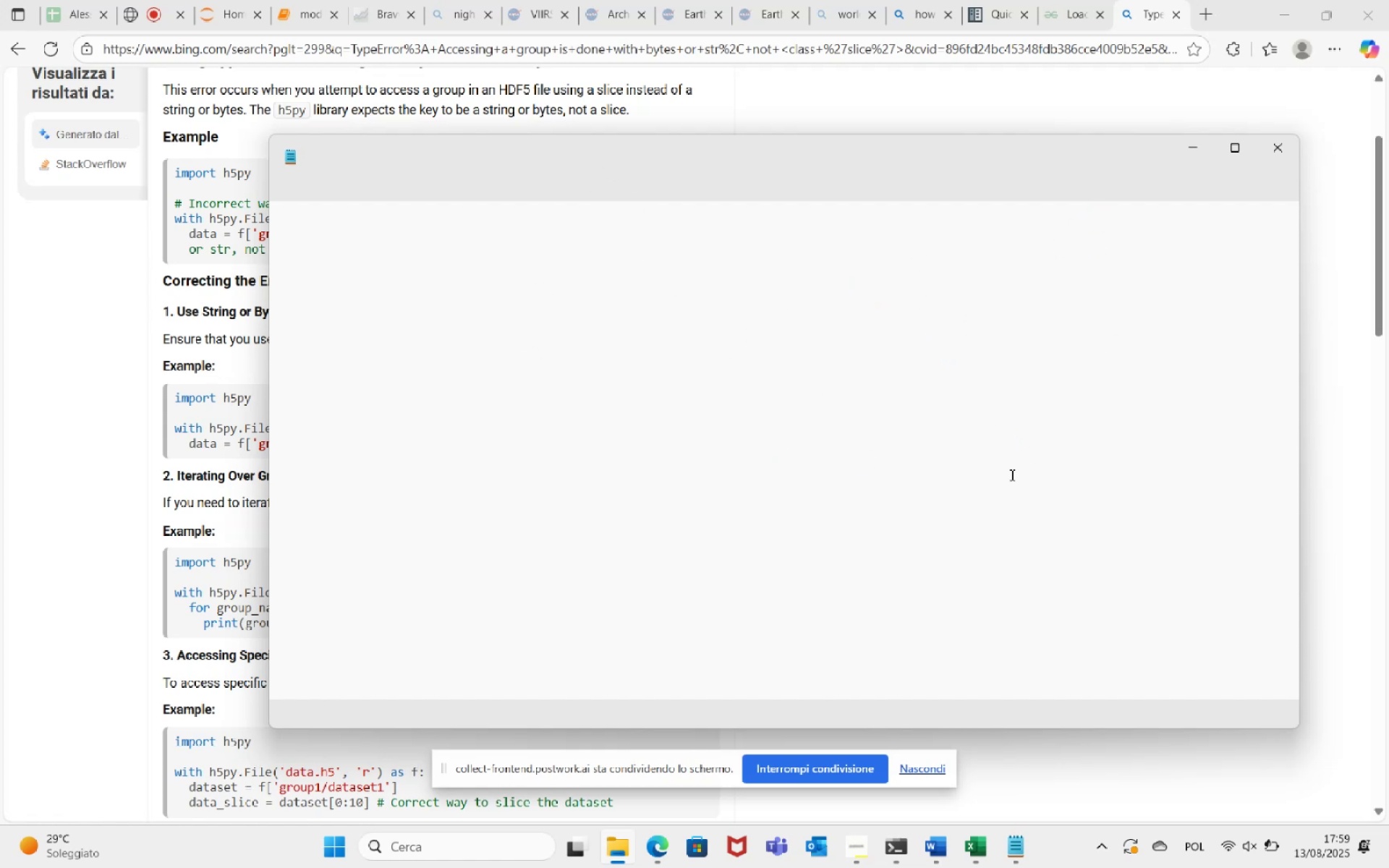 
left_click([621, 261])
 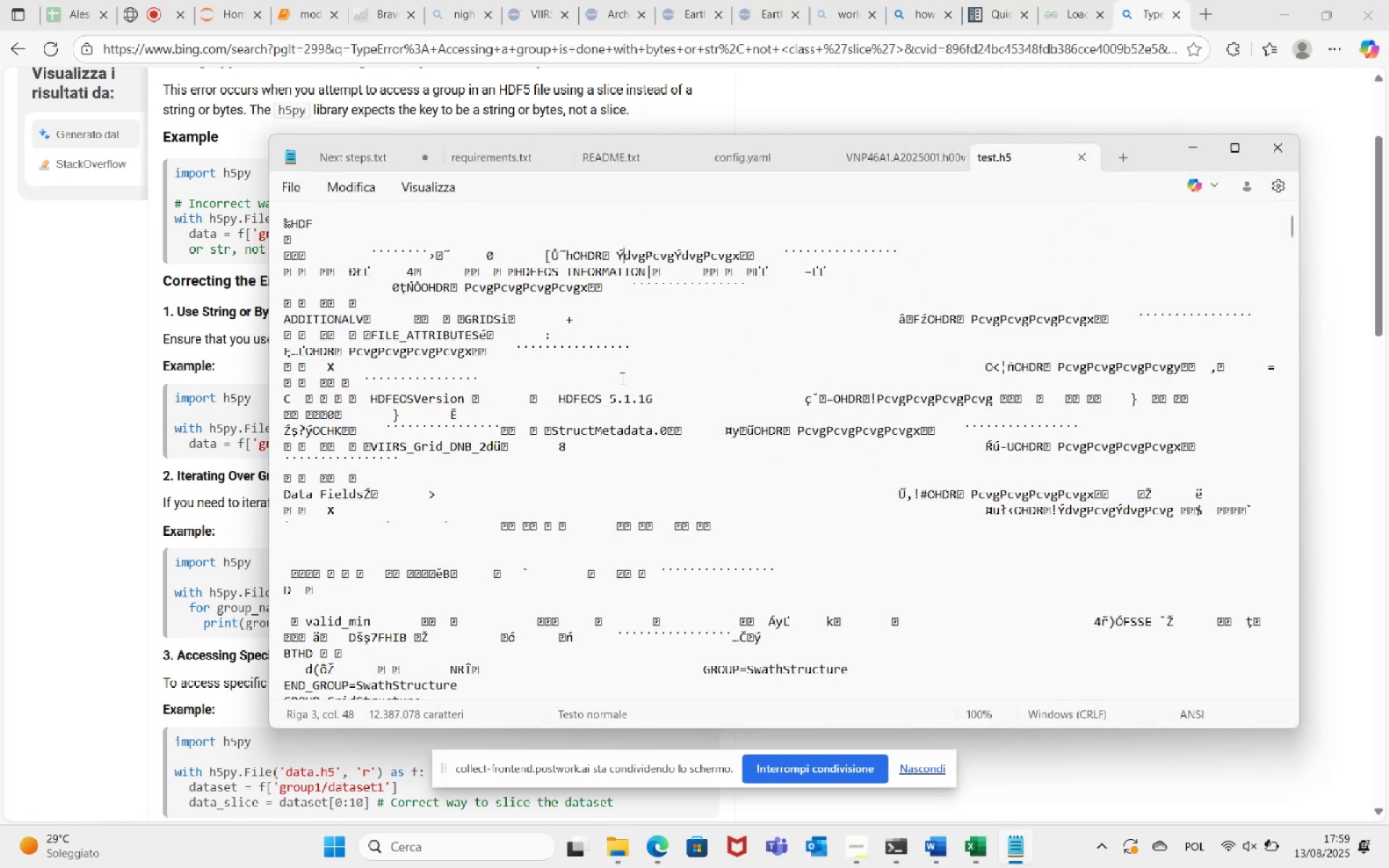 
scroll: coordinate [700, 508], scroll_direction: down, amount: 11.0
 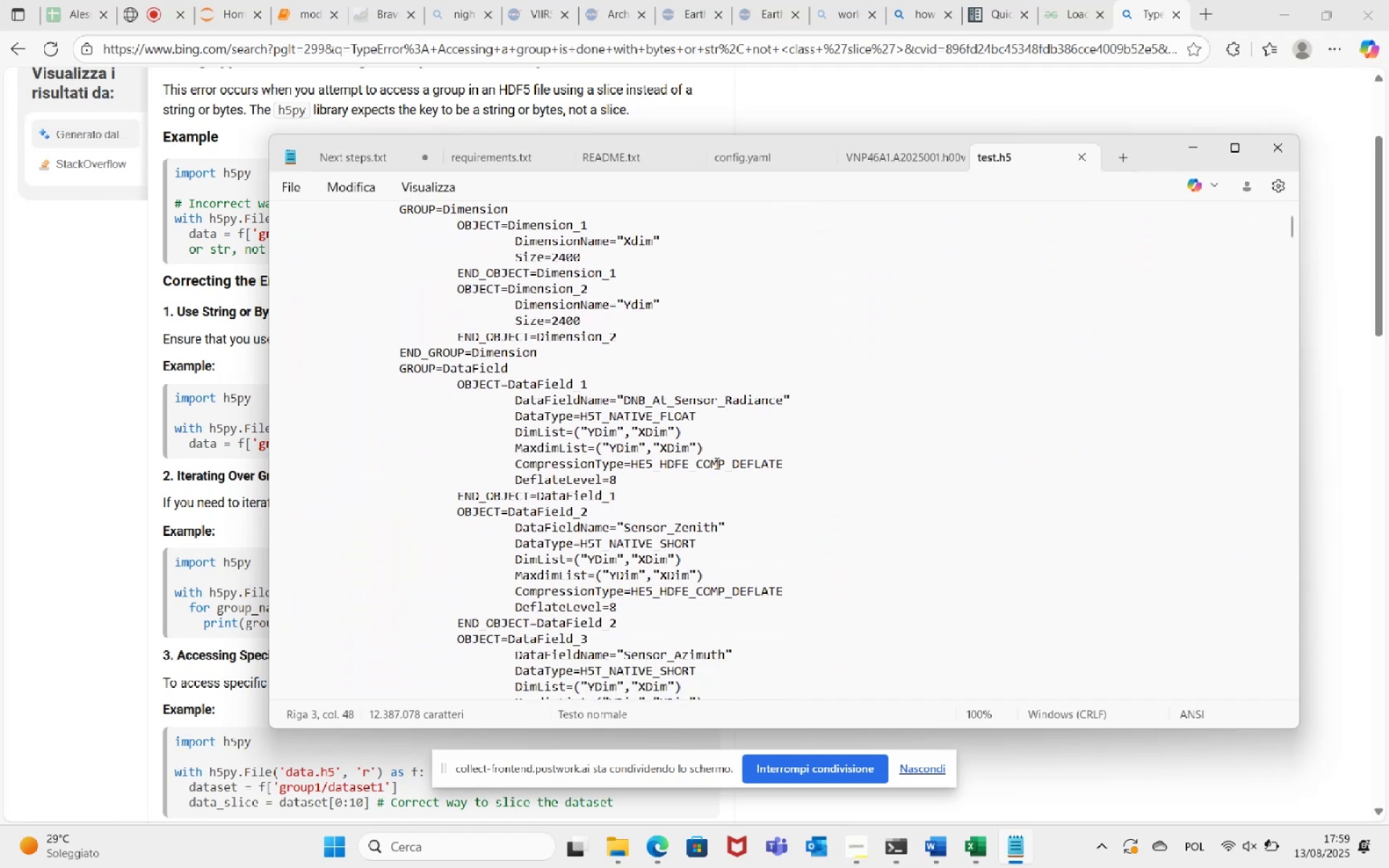 
scroll: coordinate [772, 492], scroll_direction: down, amount: 33.0
 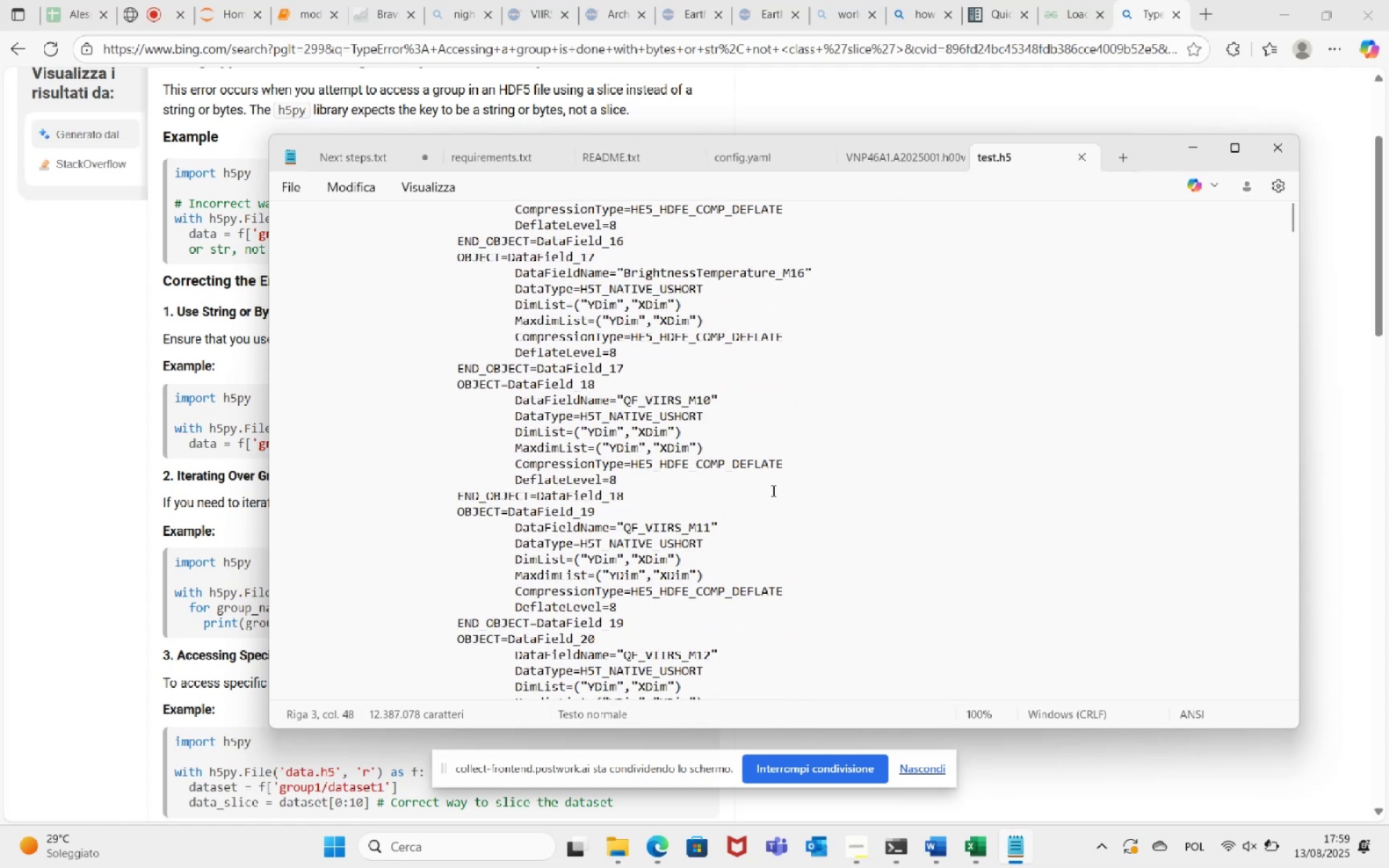 